 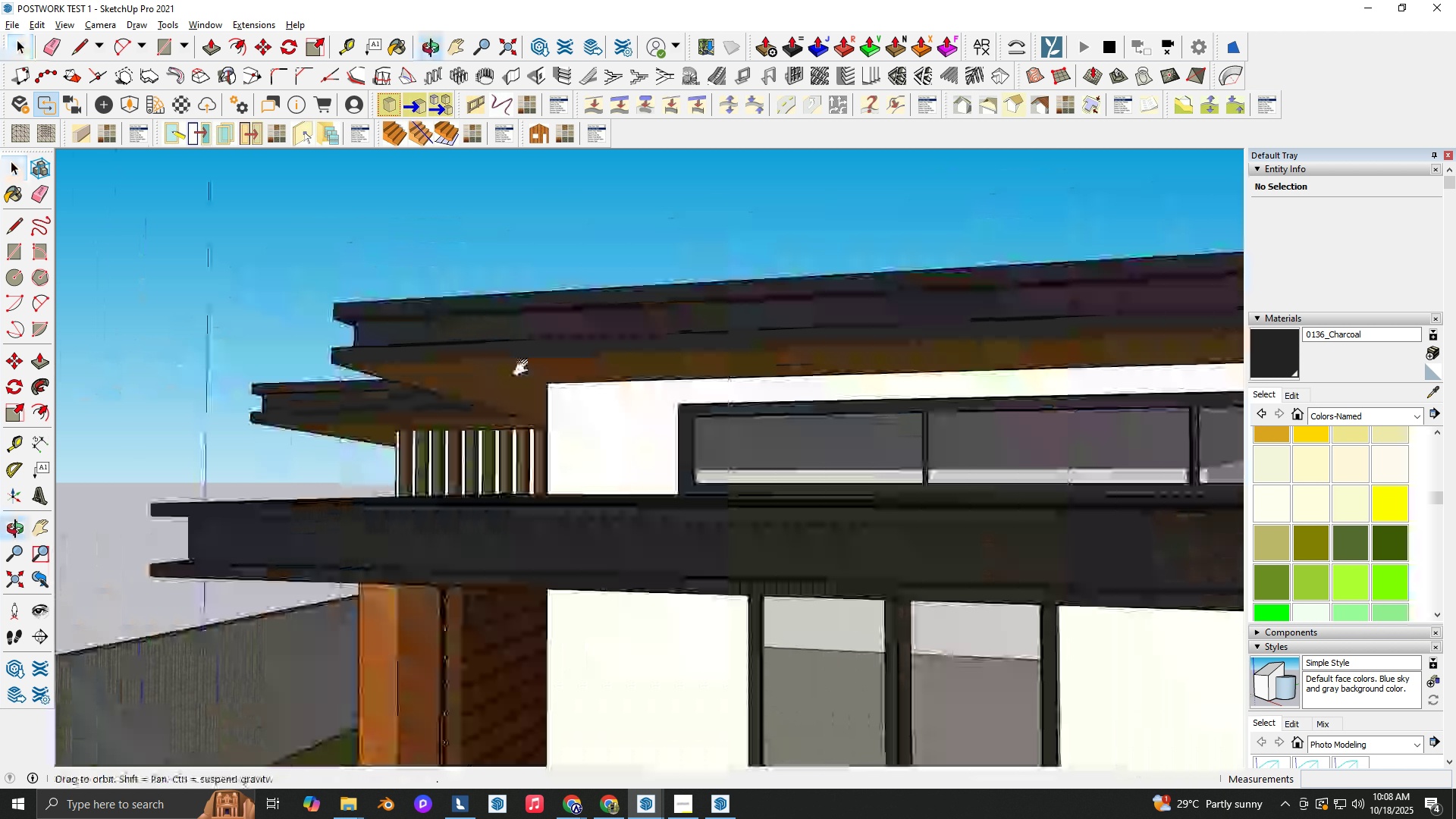 
key(Shift+ShiftLeft)
 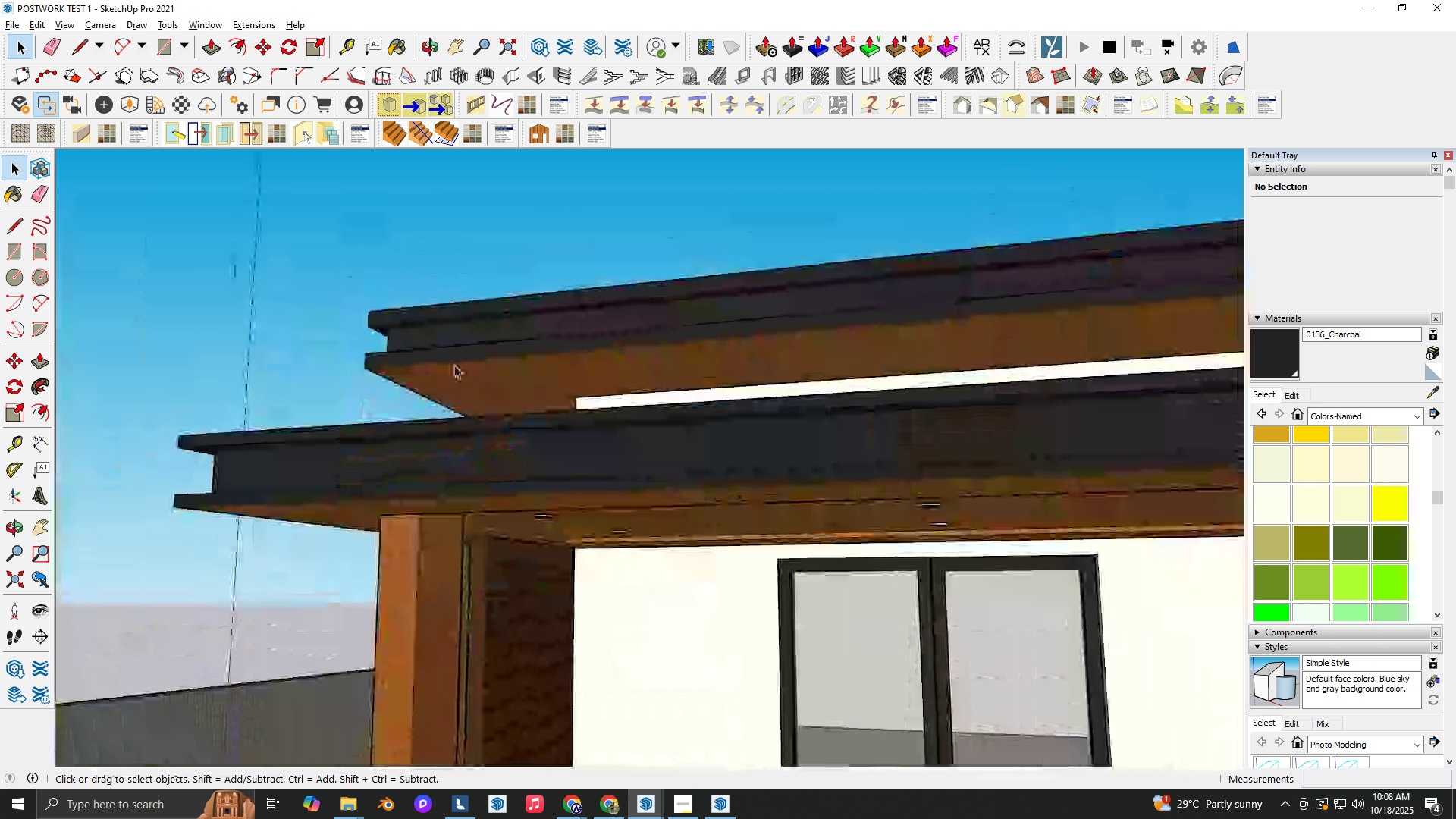 
key(Space)
 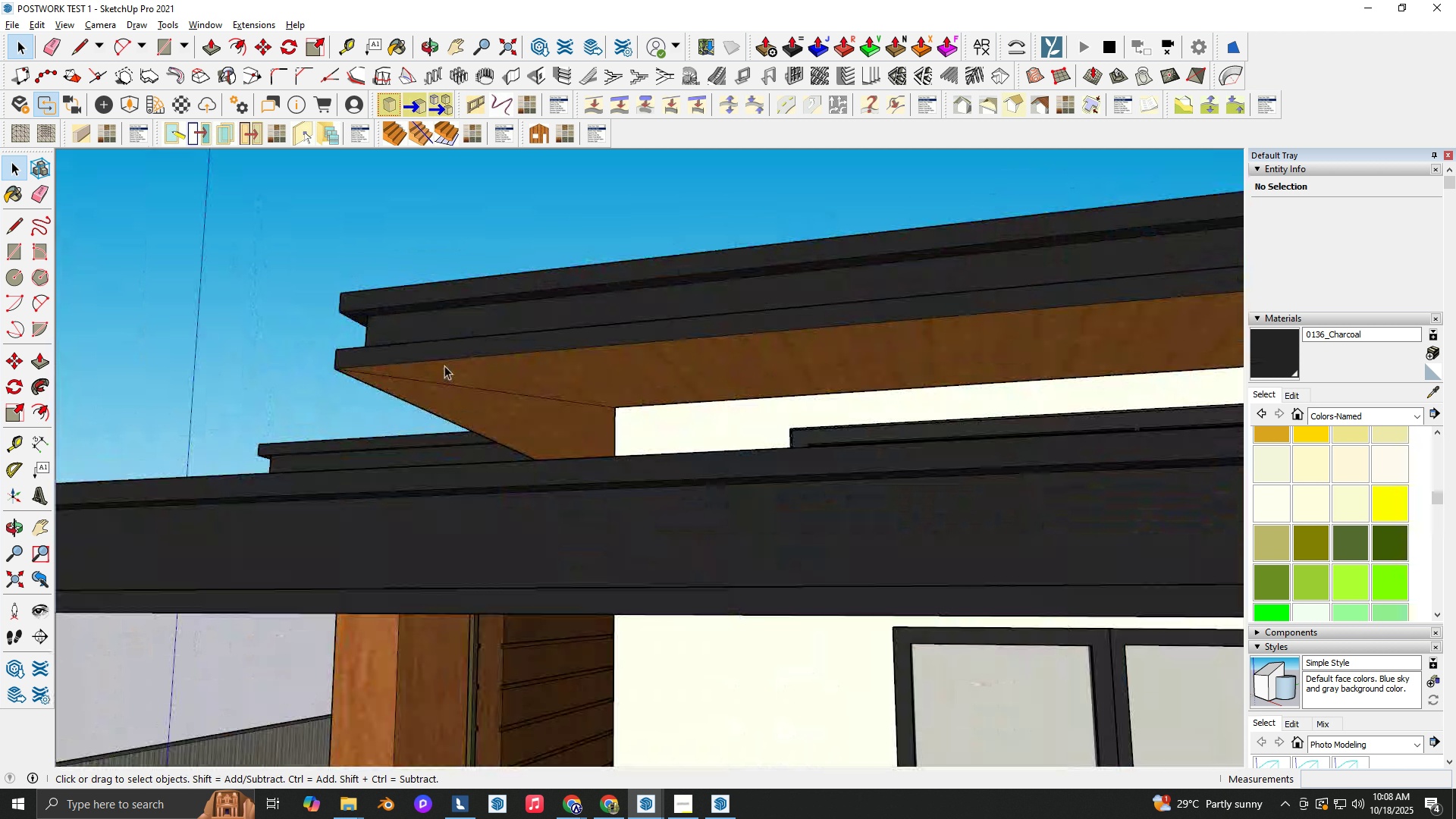 
scroll: coordinate [450, 366], scroll_direction: up, amount: 3.0
 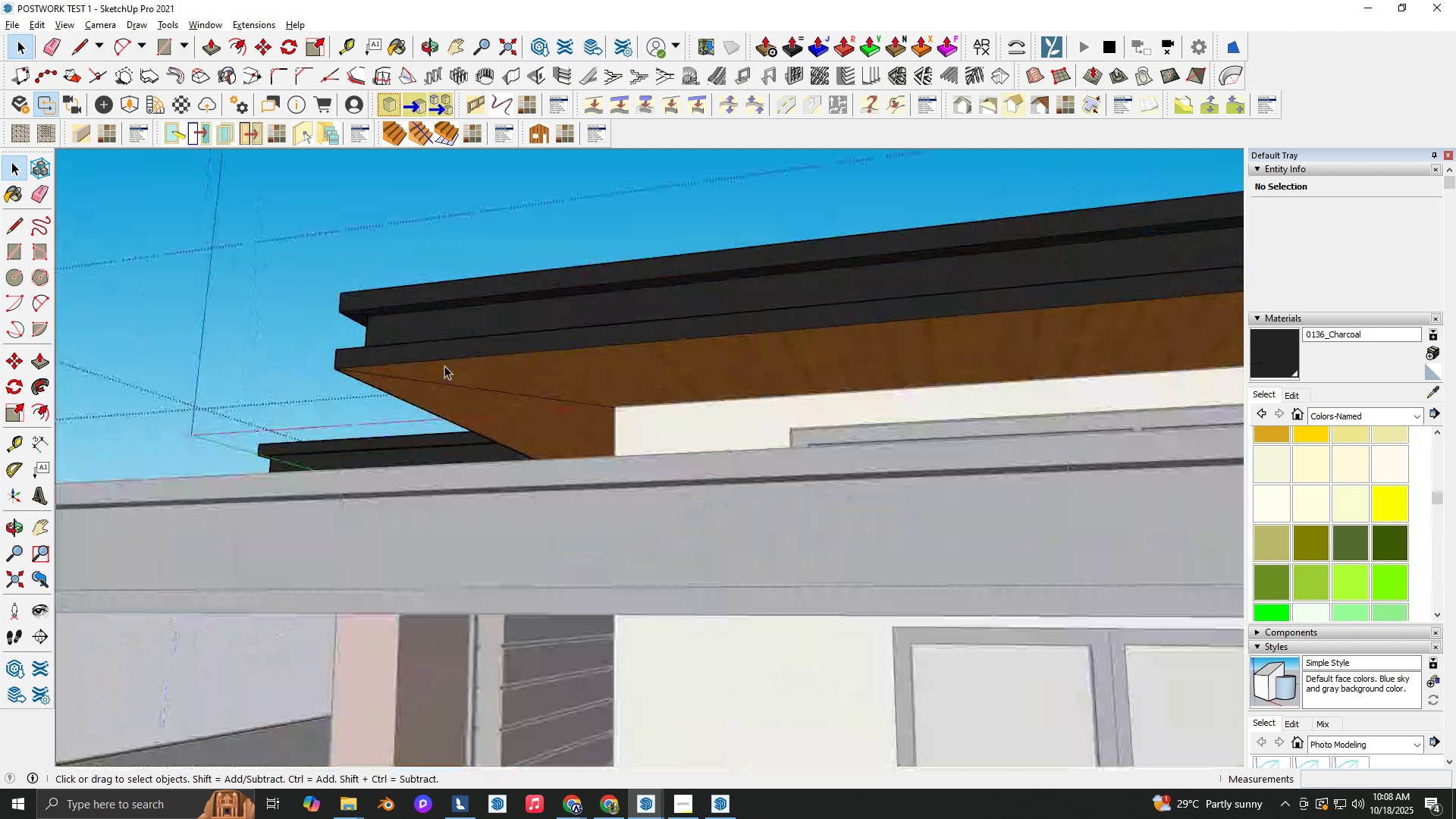 
double_click([444, 366])
 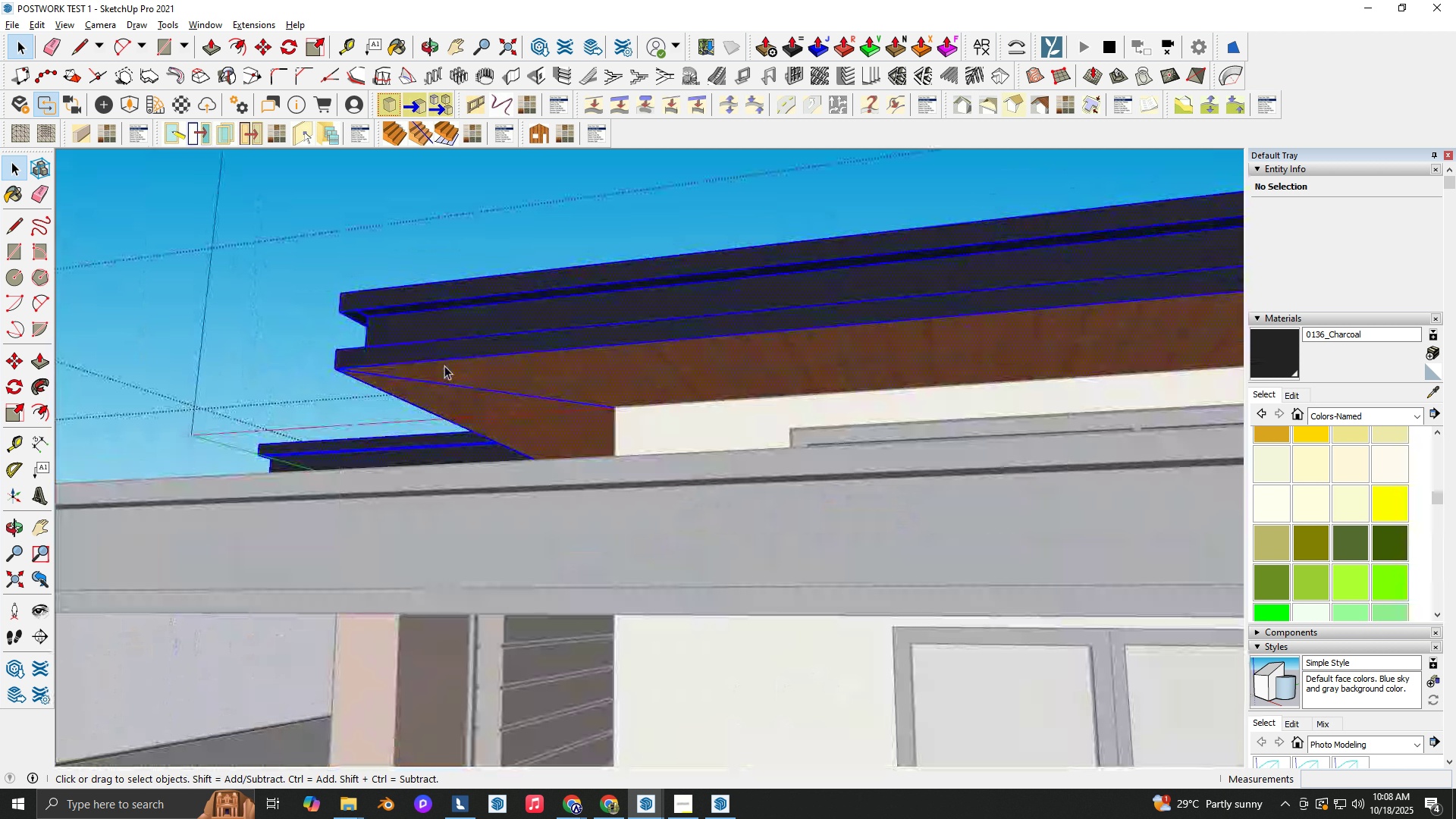 
triple_click([444, 366])
 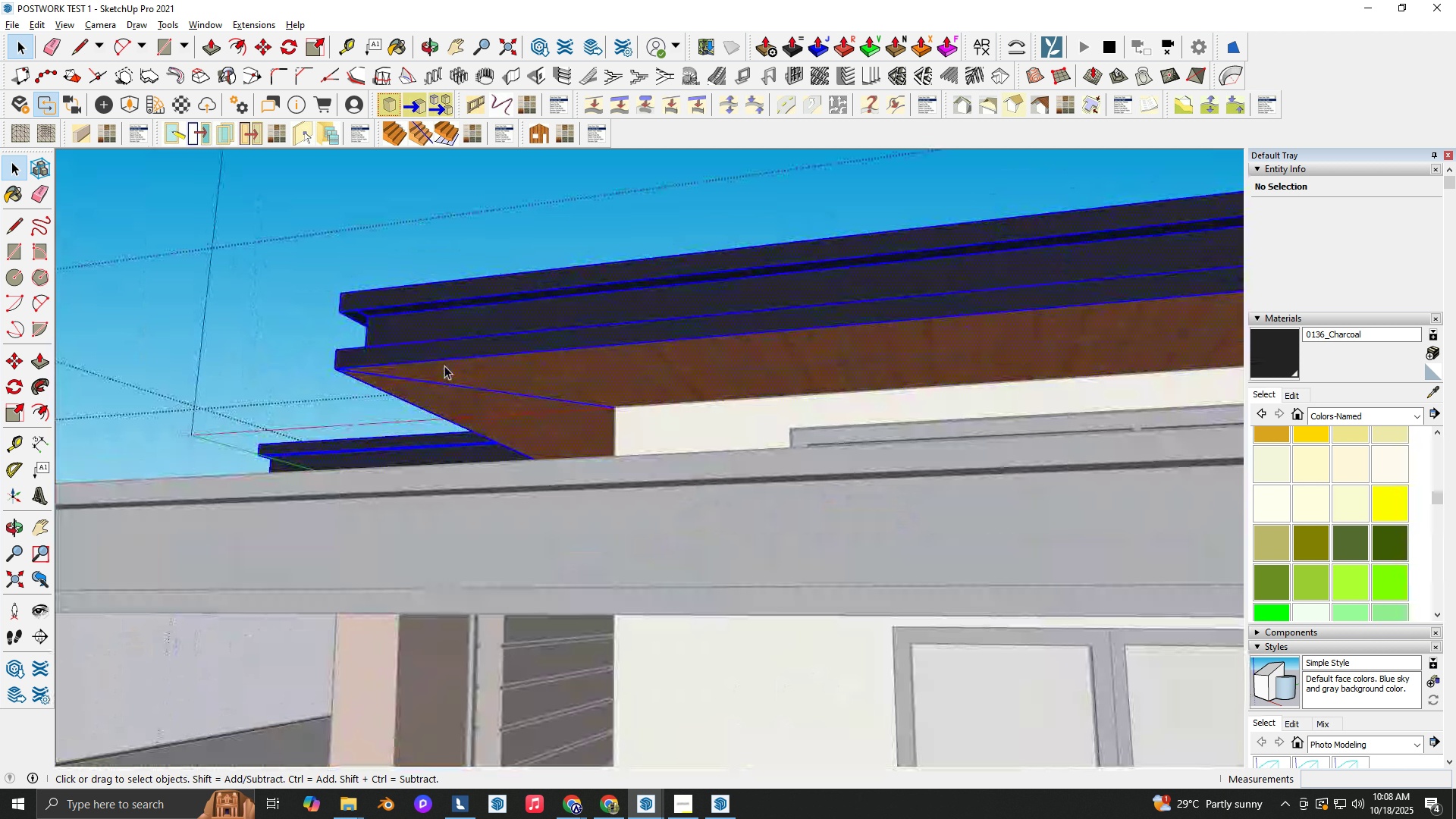 
triple_click([444, 366])
 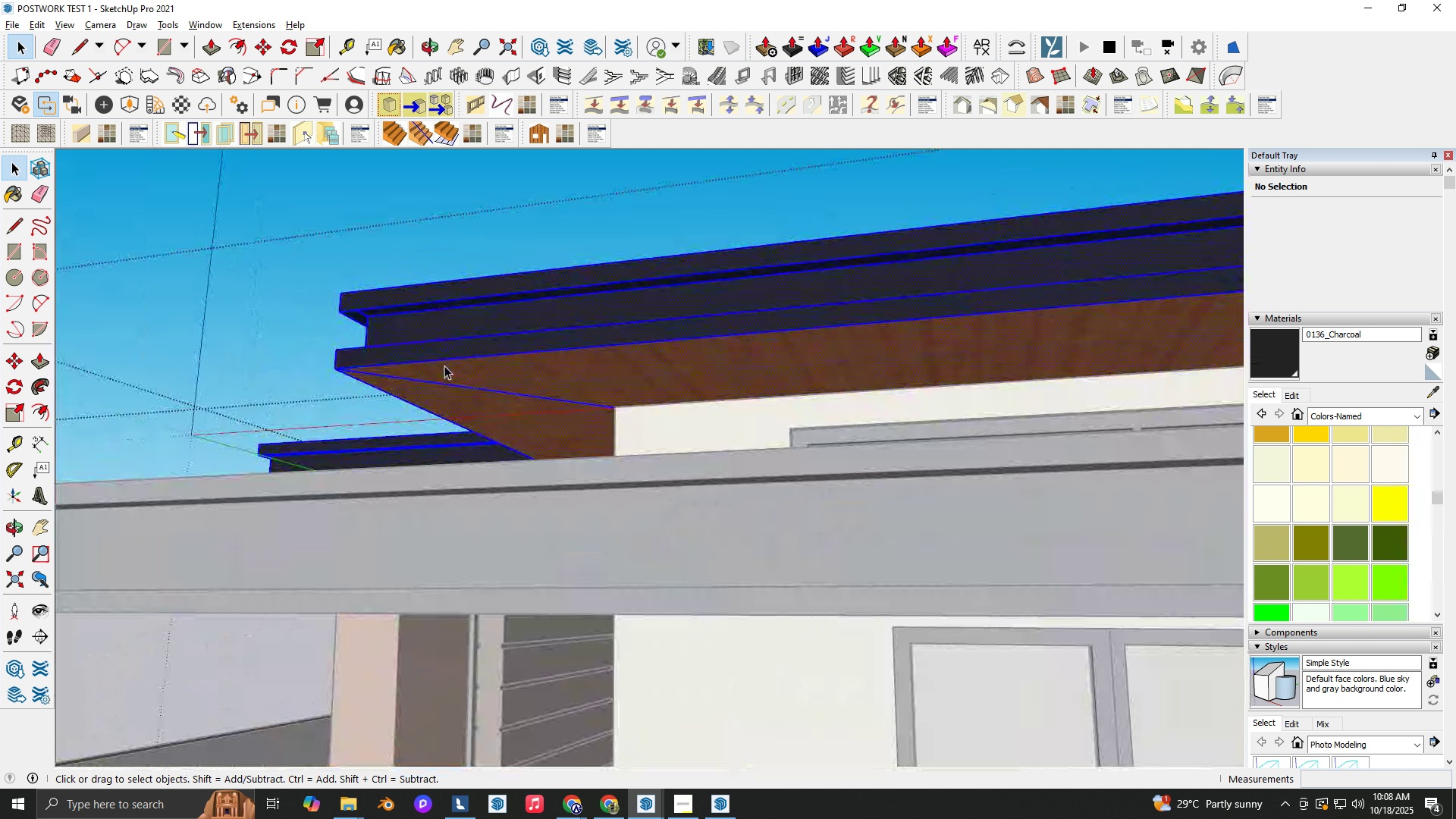 
triple_click([444, 366])
 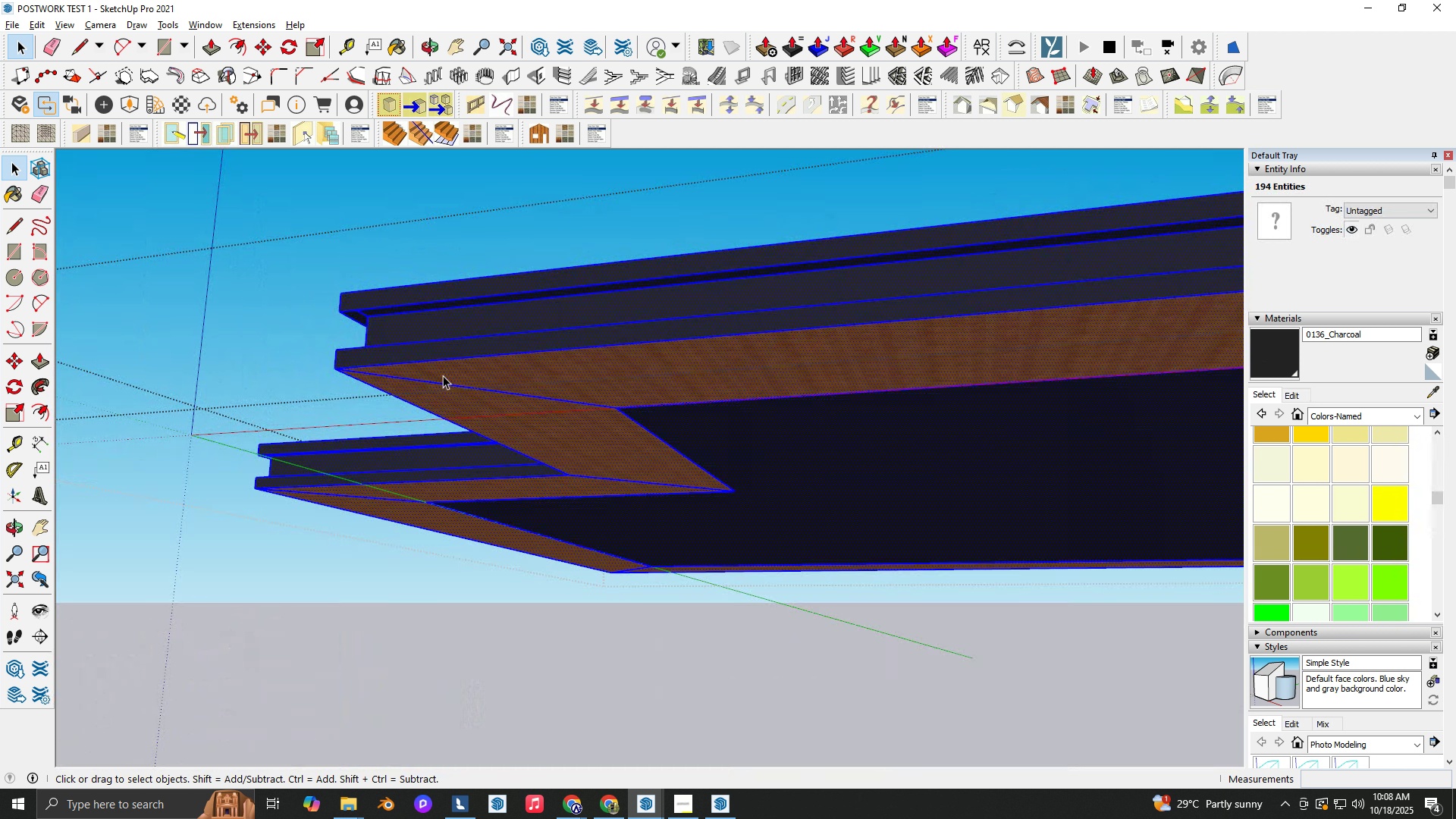 
key(Backquote)
 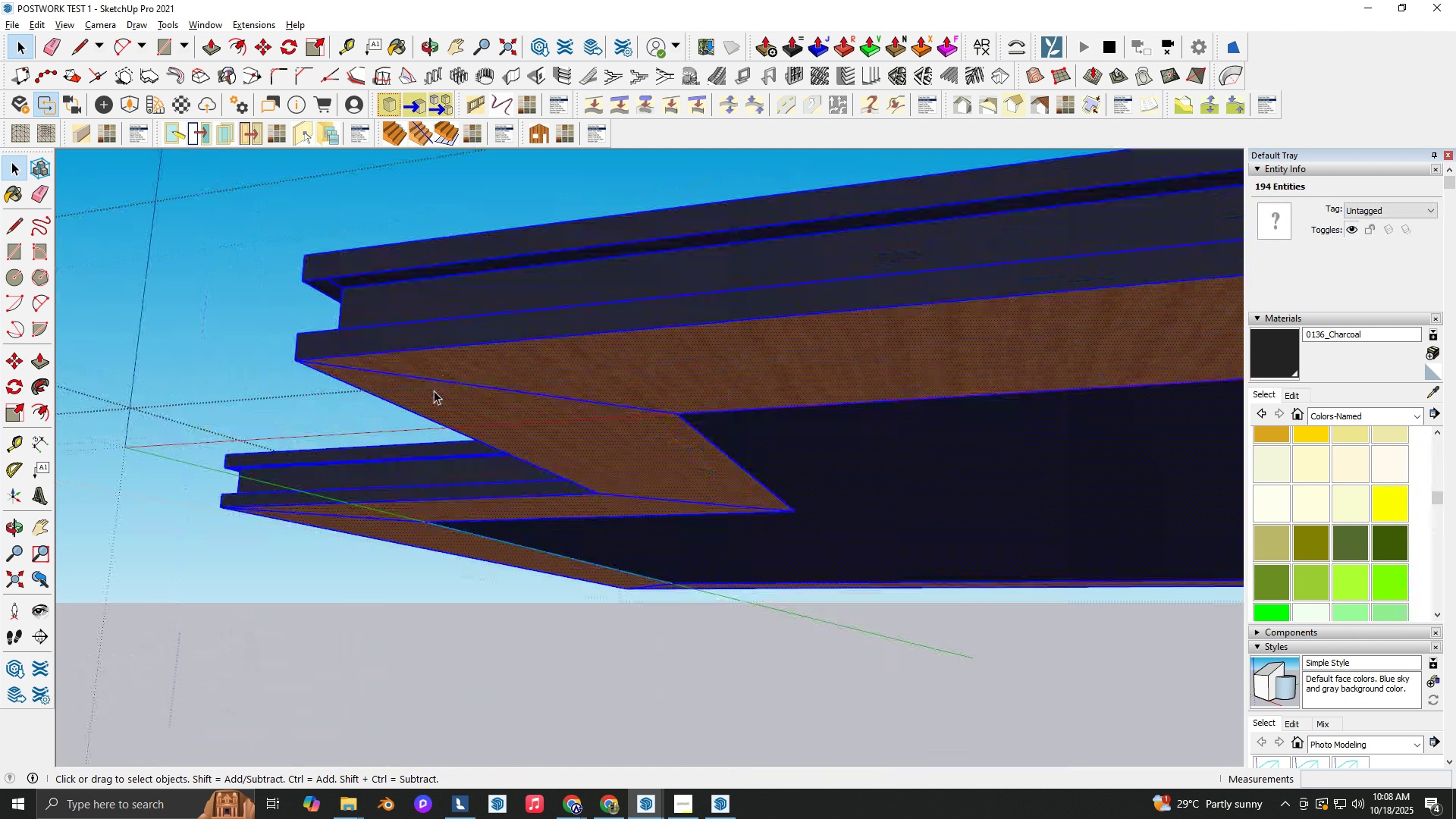 
scroll: coordinate [528, 343], scroll_direction: up, amount: 1.0
 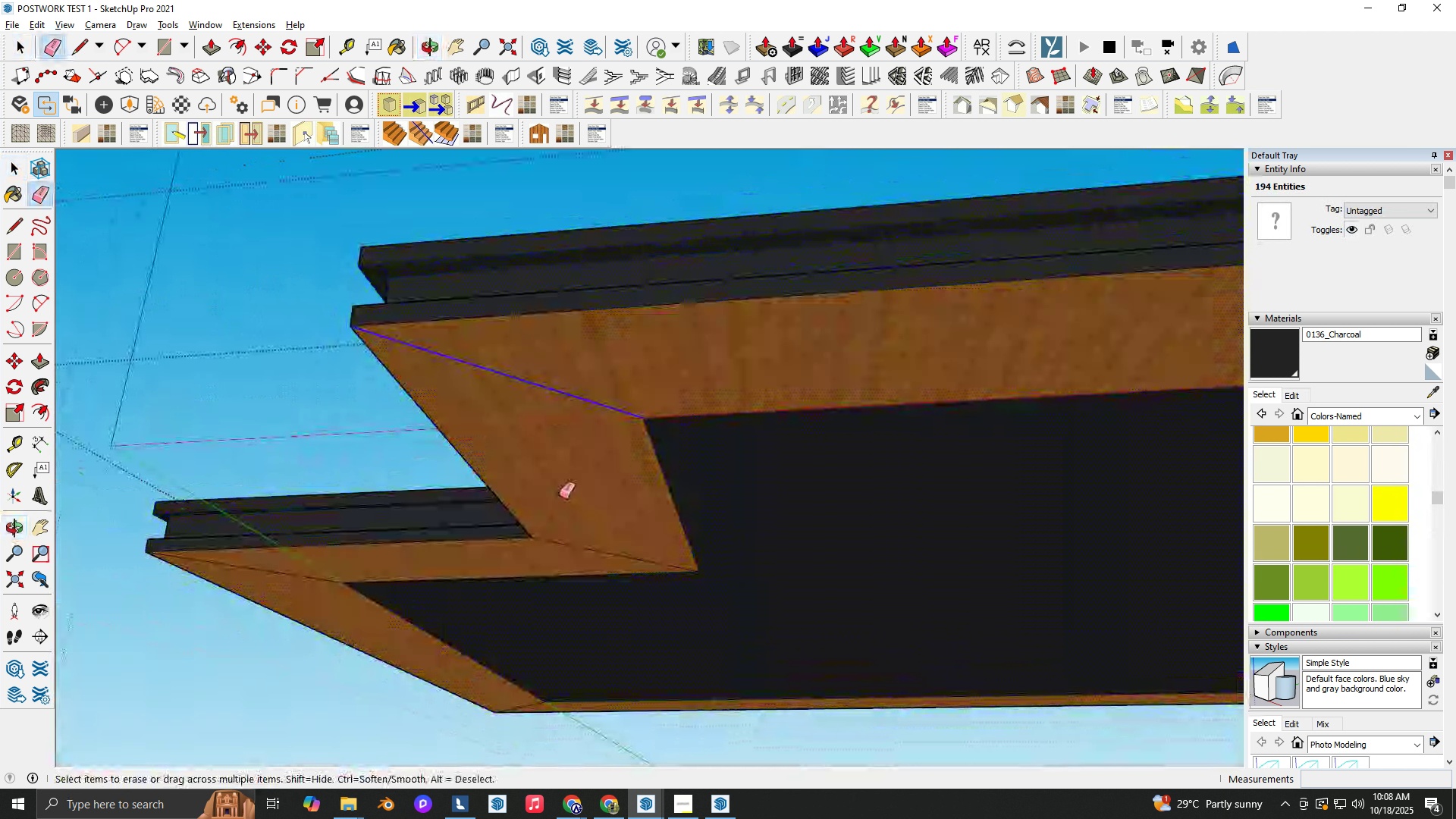 
key(E)
 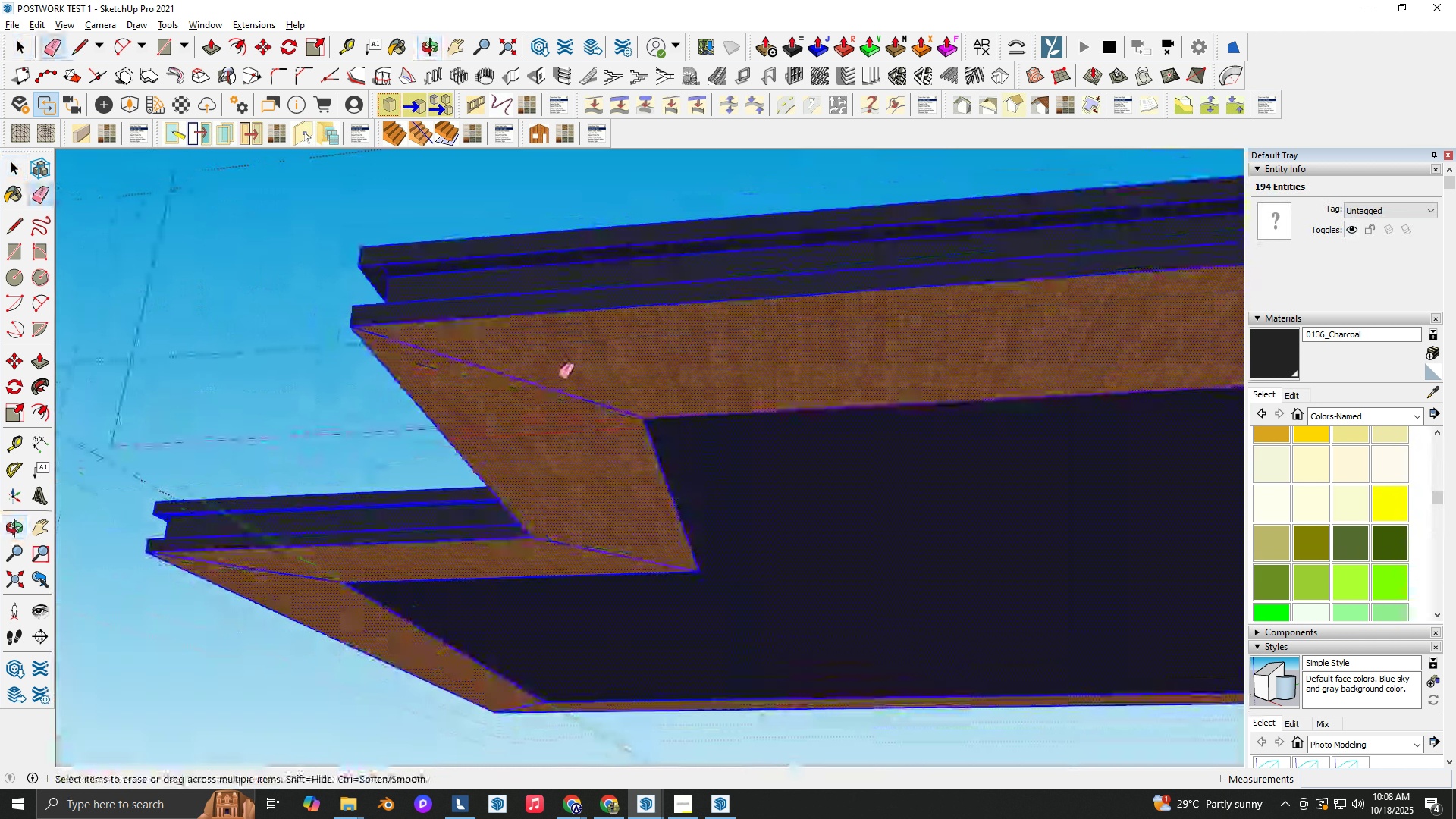 
left_click_drag(start_coordinate=[555, 364], to_coordinate=[576, 554])
 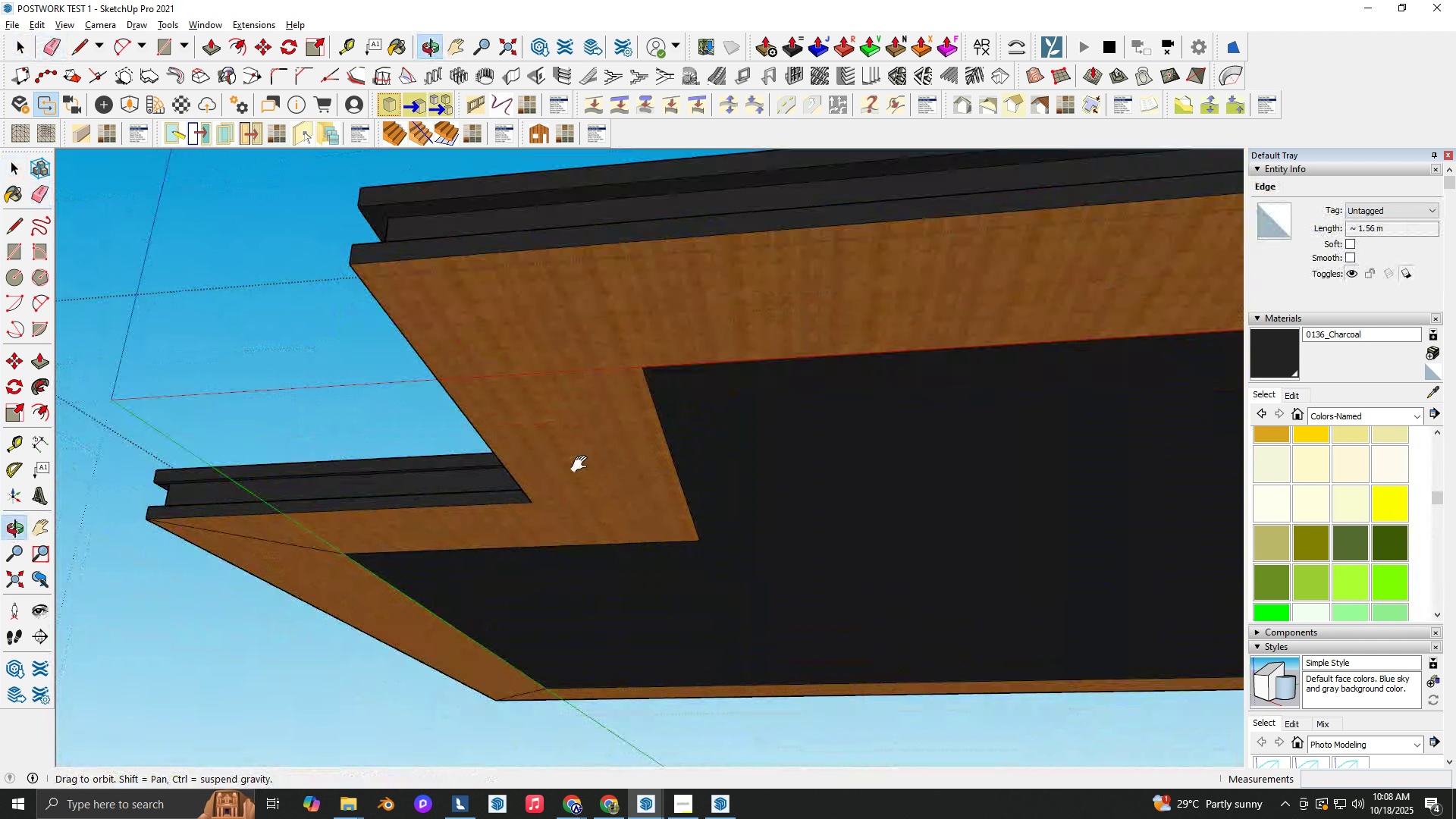 
key(Shift+ShiftLeft)
 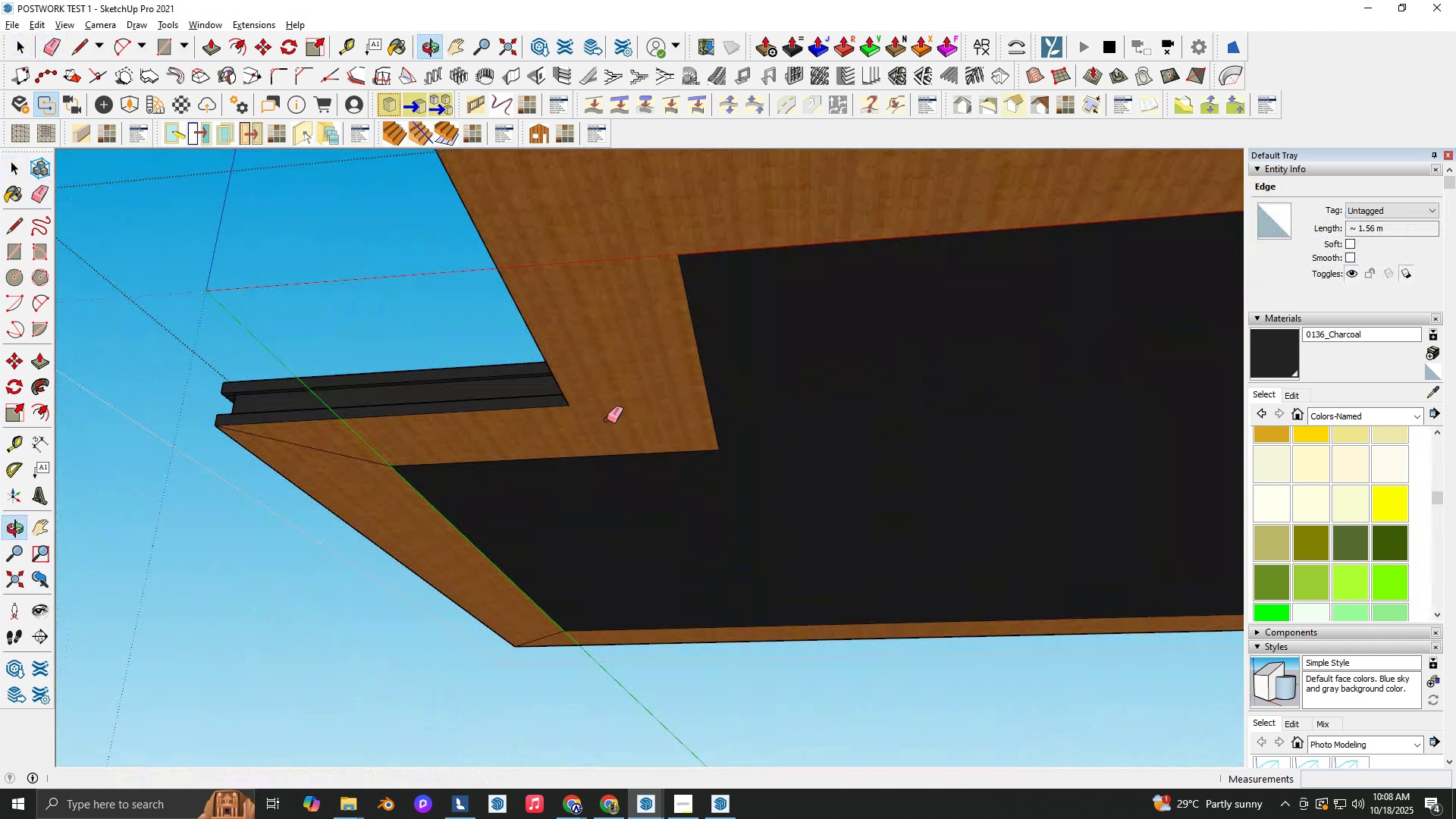 
scroll: coordinate [607, 423], scroll_direction: down, amount: 3.0
 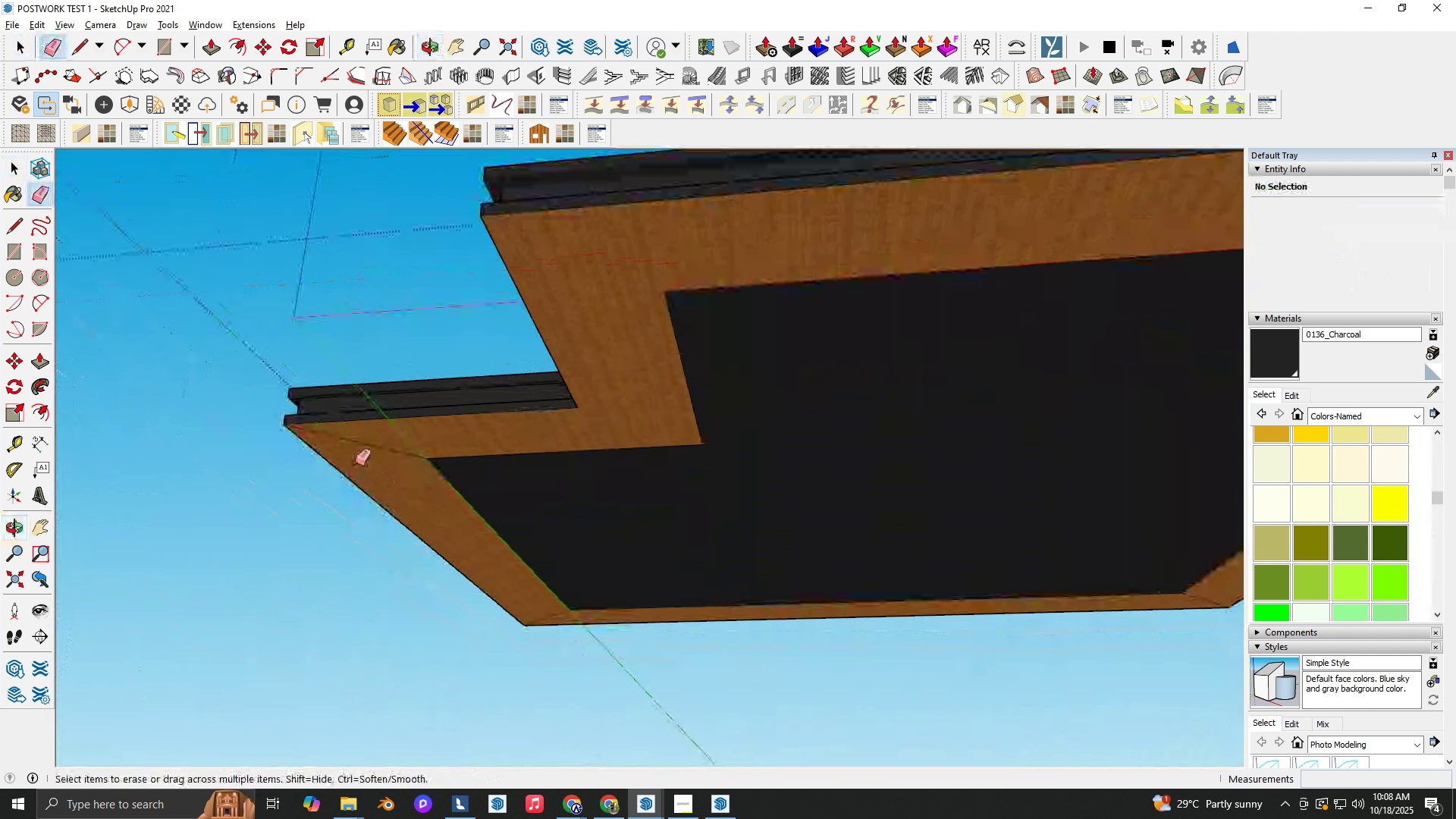 
left_click_drag(start_coordinate=[354, 463], to_coordinate=[372, 432])
 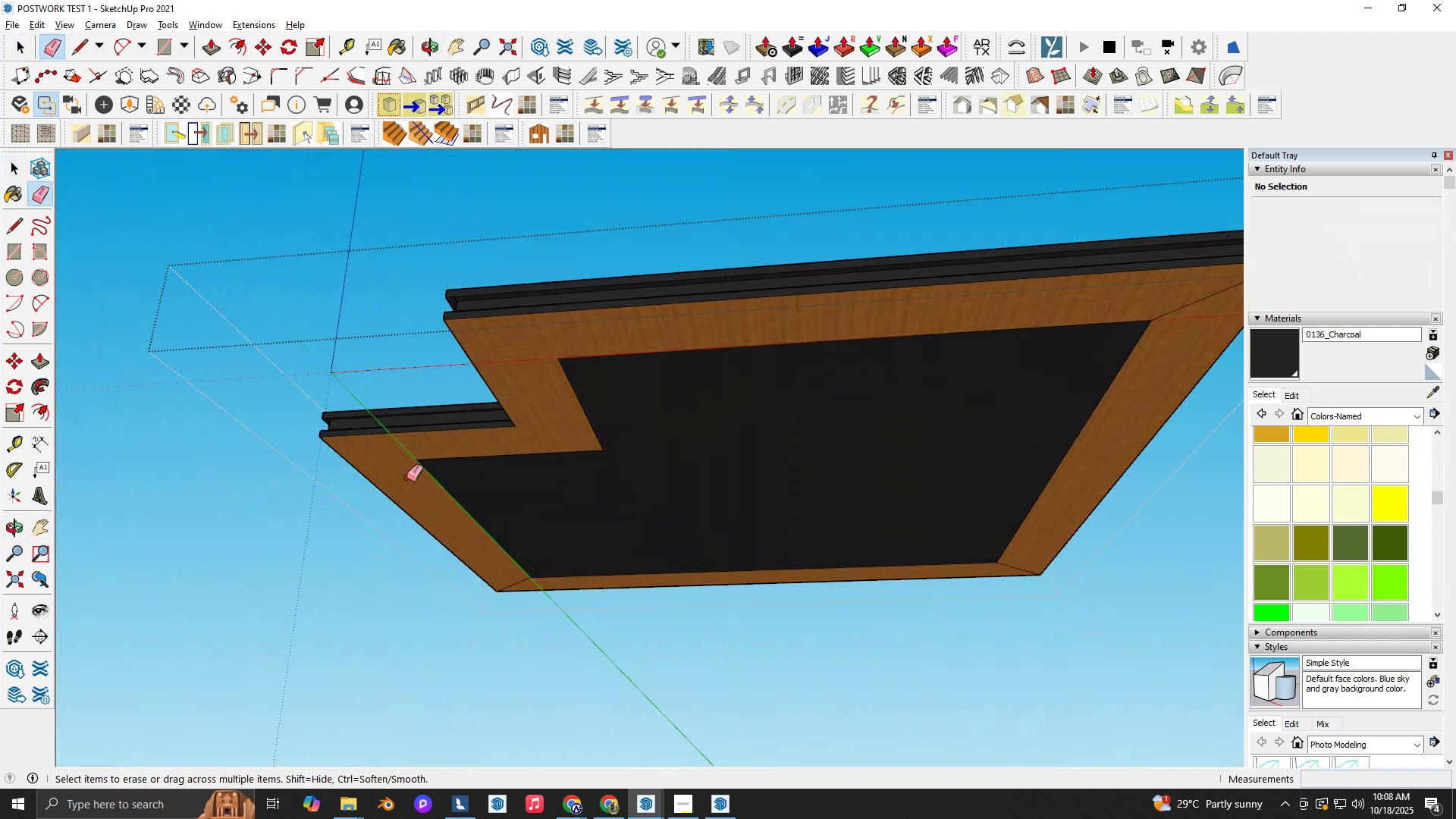 
scroll: coordinate [460, 573], scroll_direction: down, amount: 1.0
 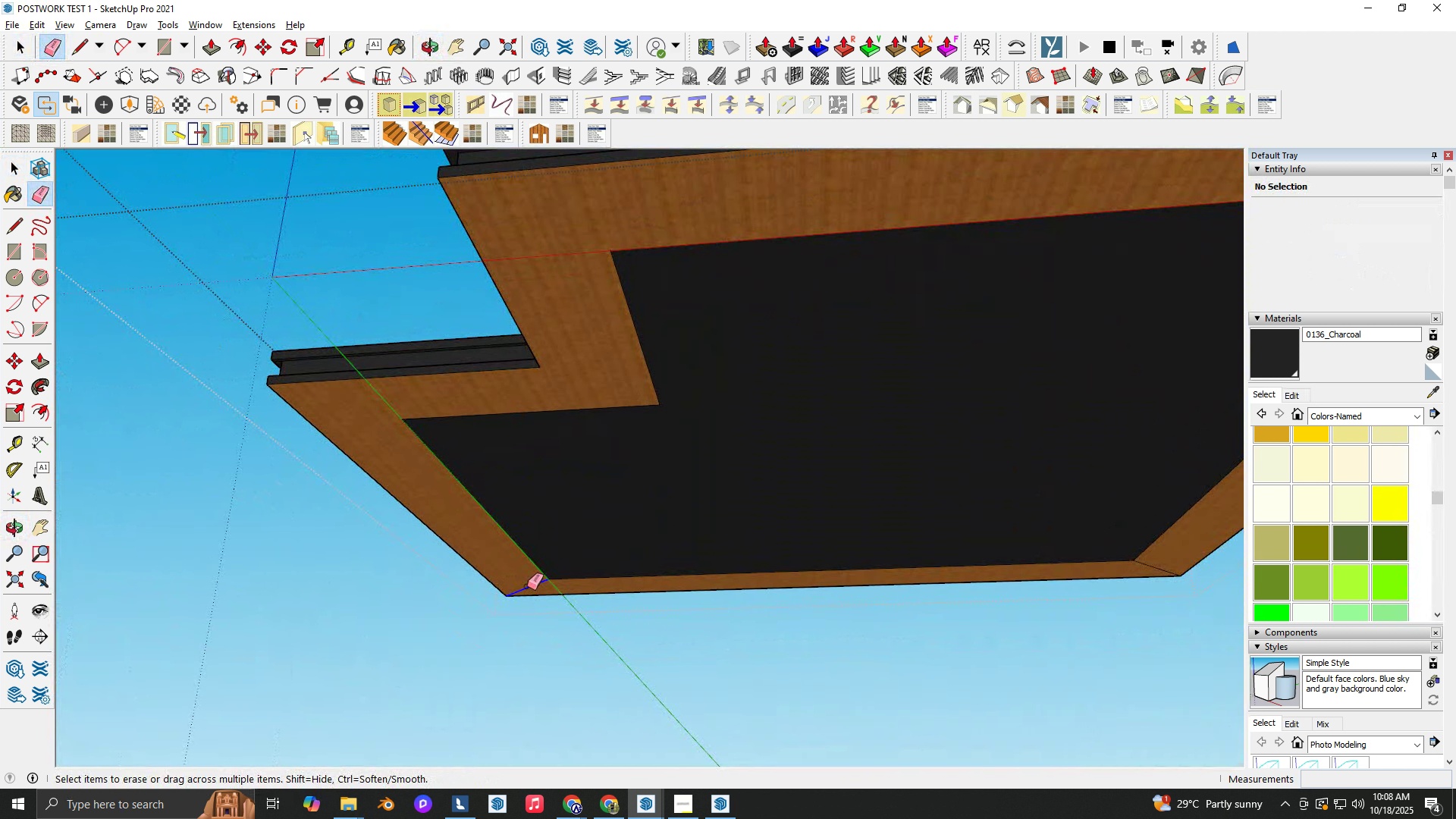 
left_click([527, 586])
 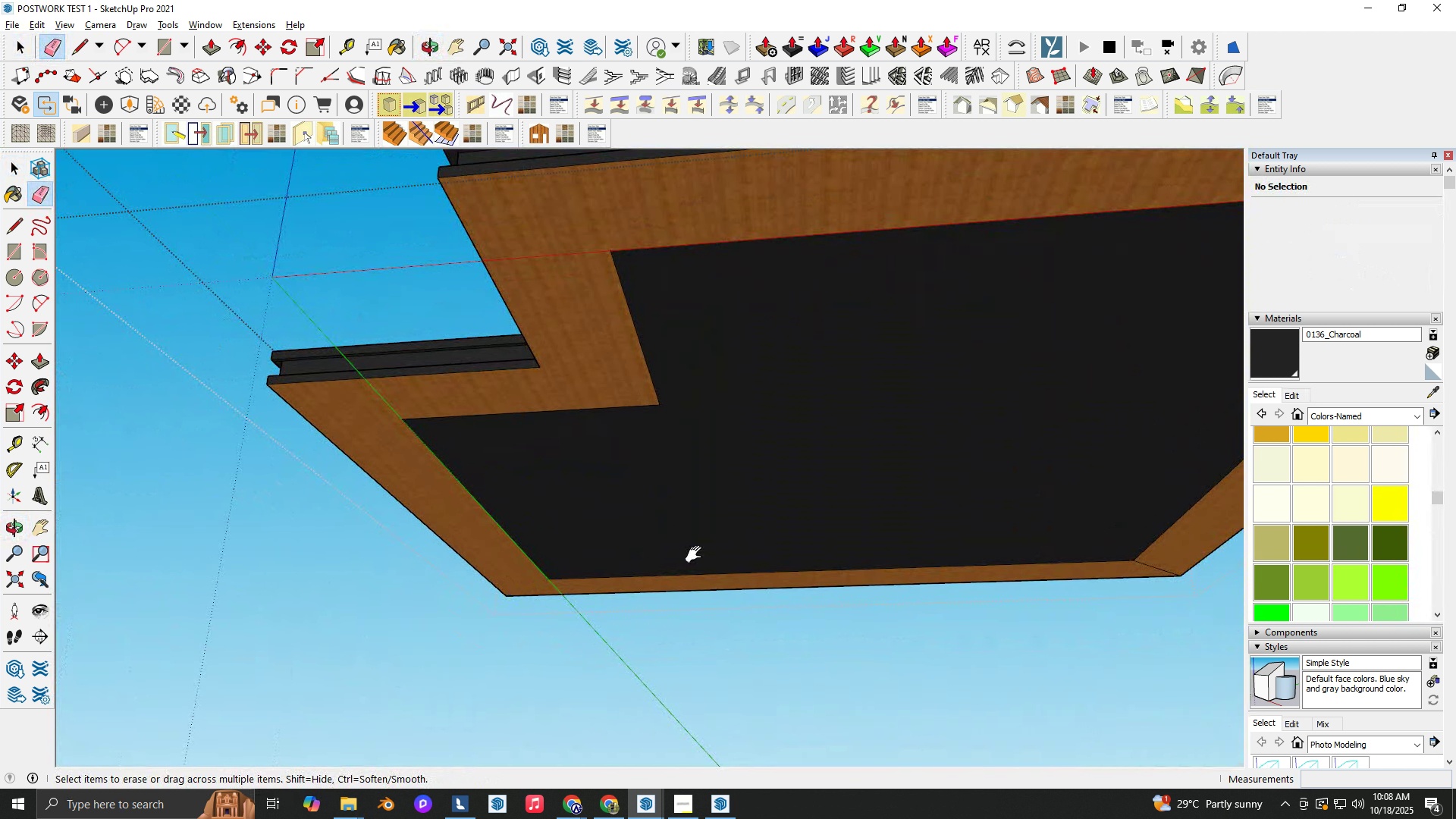 
key(Shift+ShiftLeft)
 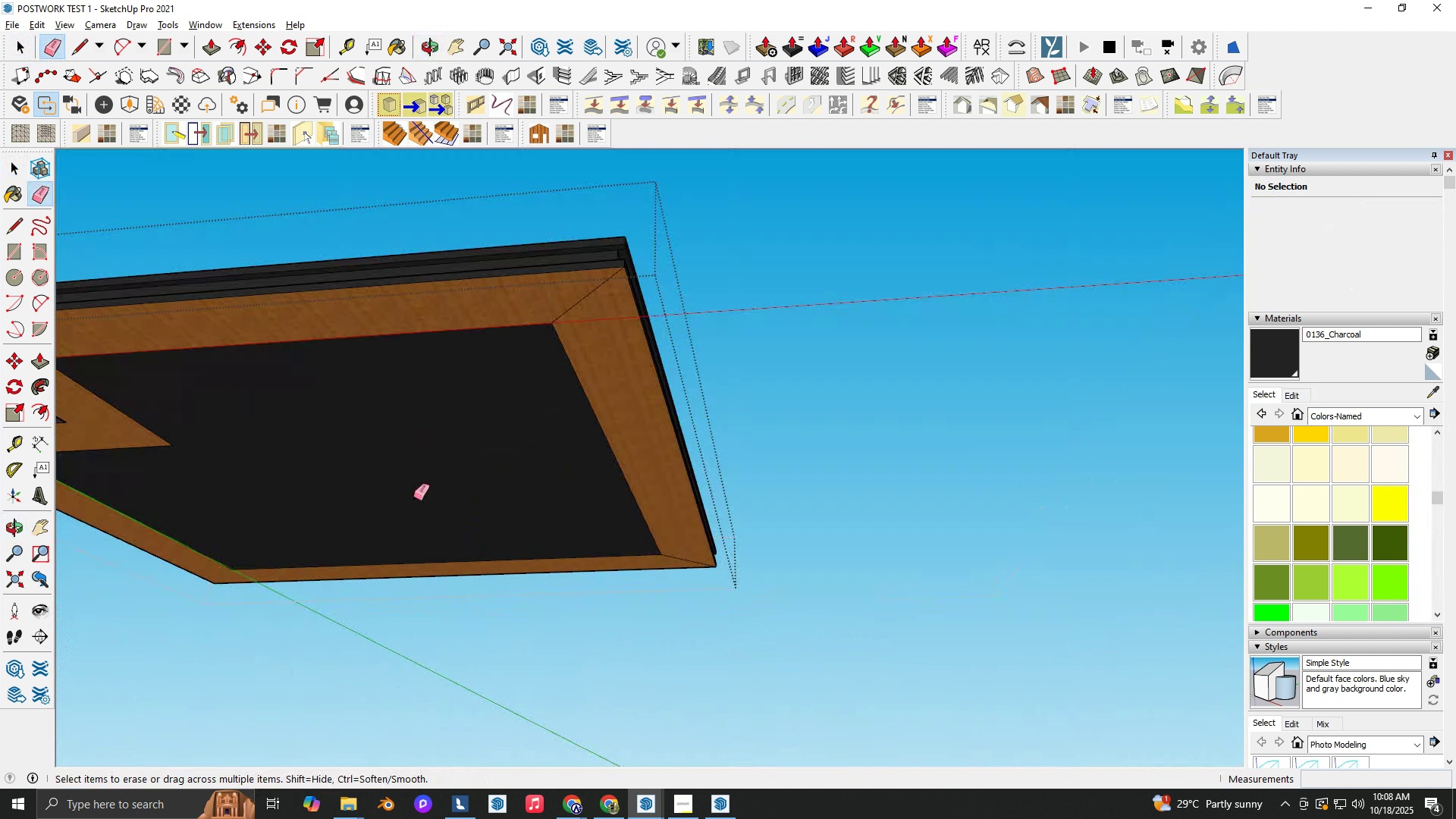 
scroll: coordinate [309, 537], scroll_direction: down, amount: 3.0
 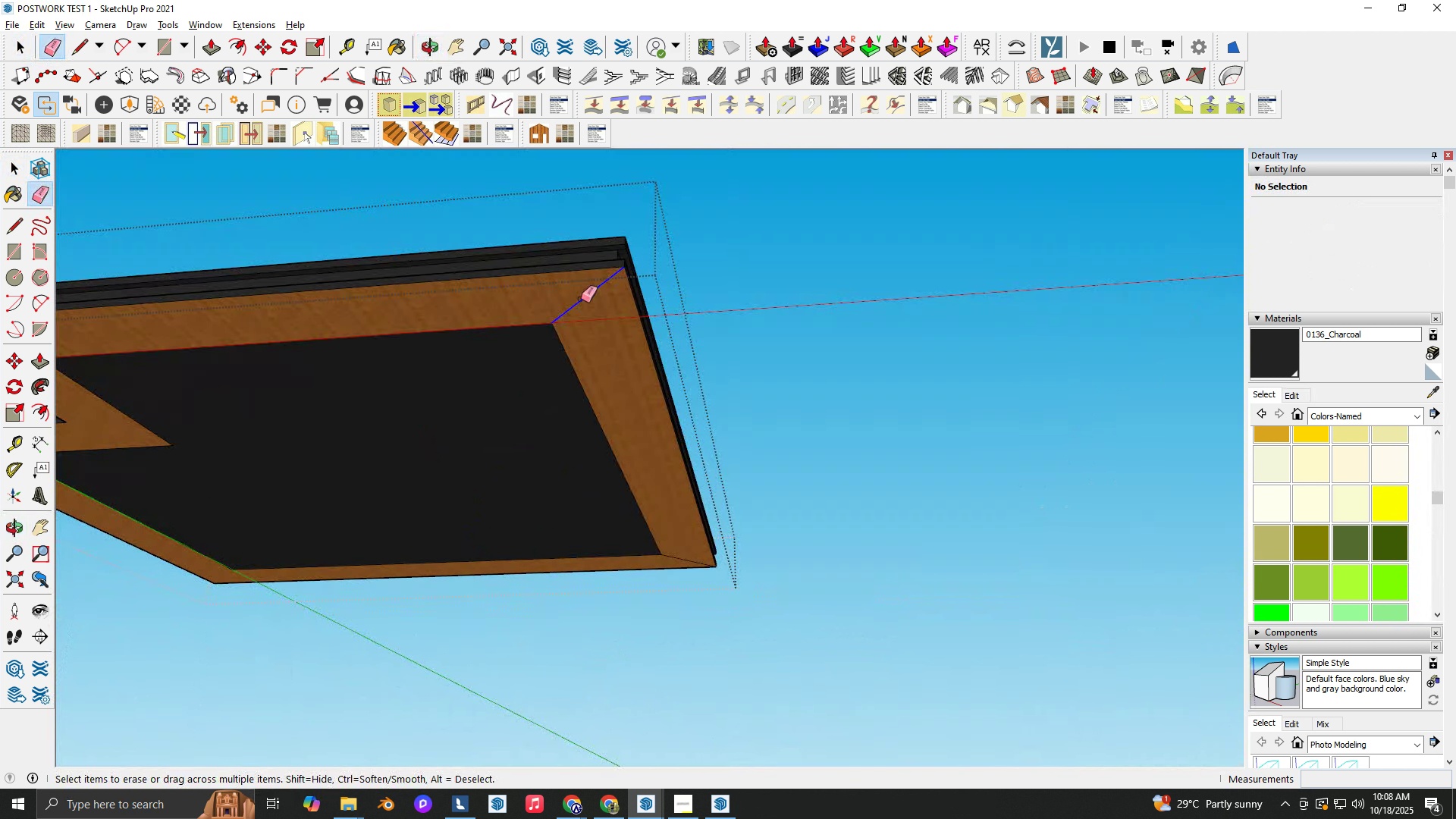 
left_click_drag(start_coordinate=[587, 307], to_coordinate=[578, 296])
 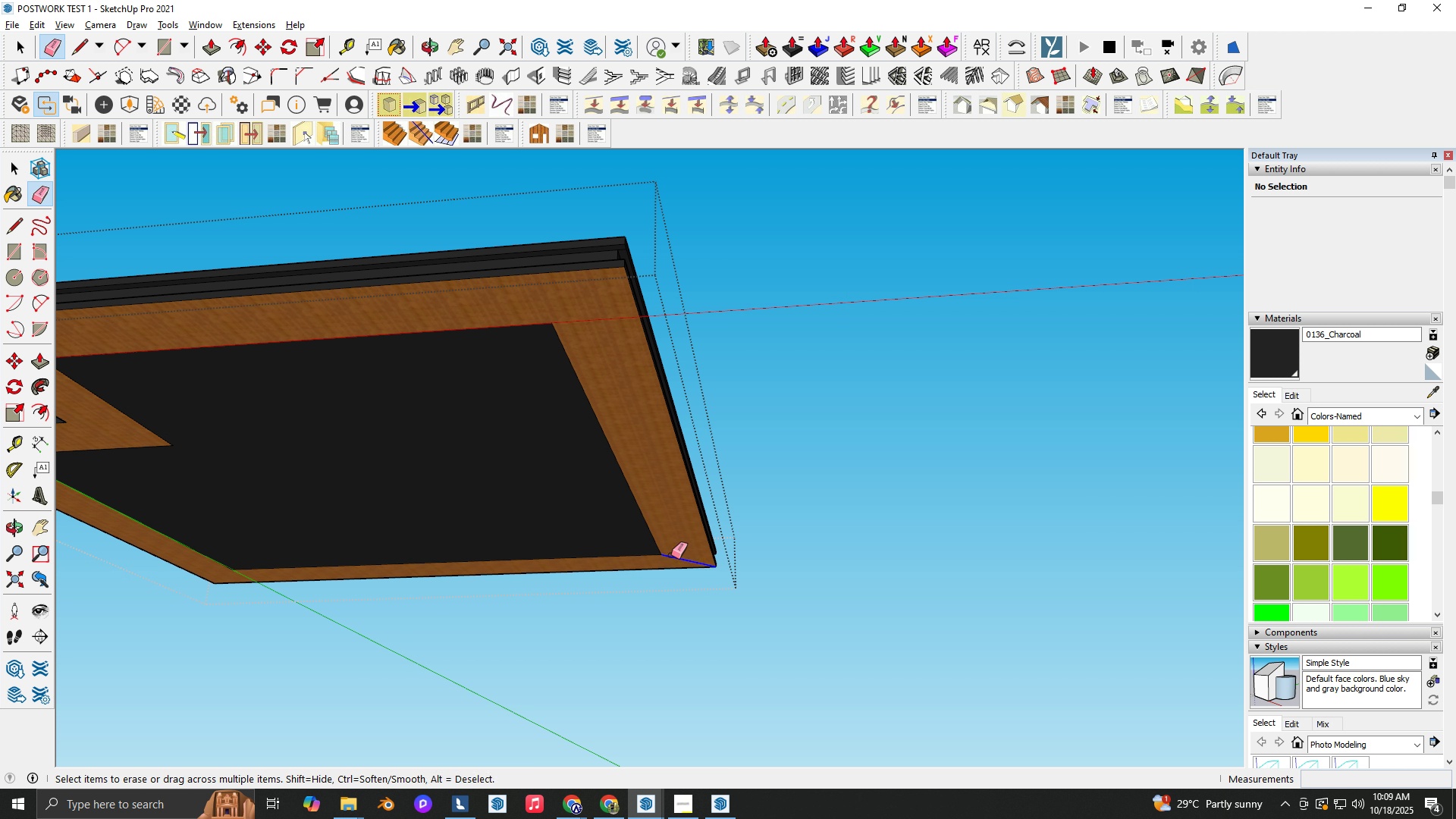 
left_click_drag(start_coordinate=[670, 555], to_coordinate=[675, 561])
 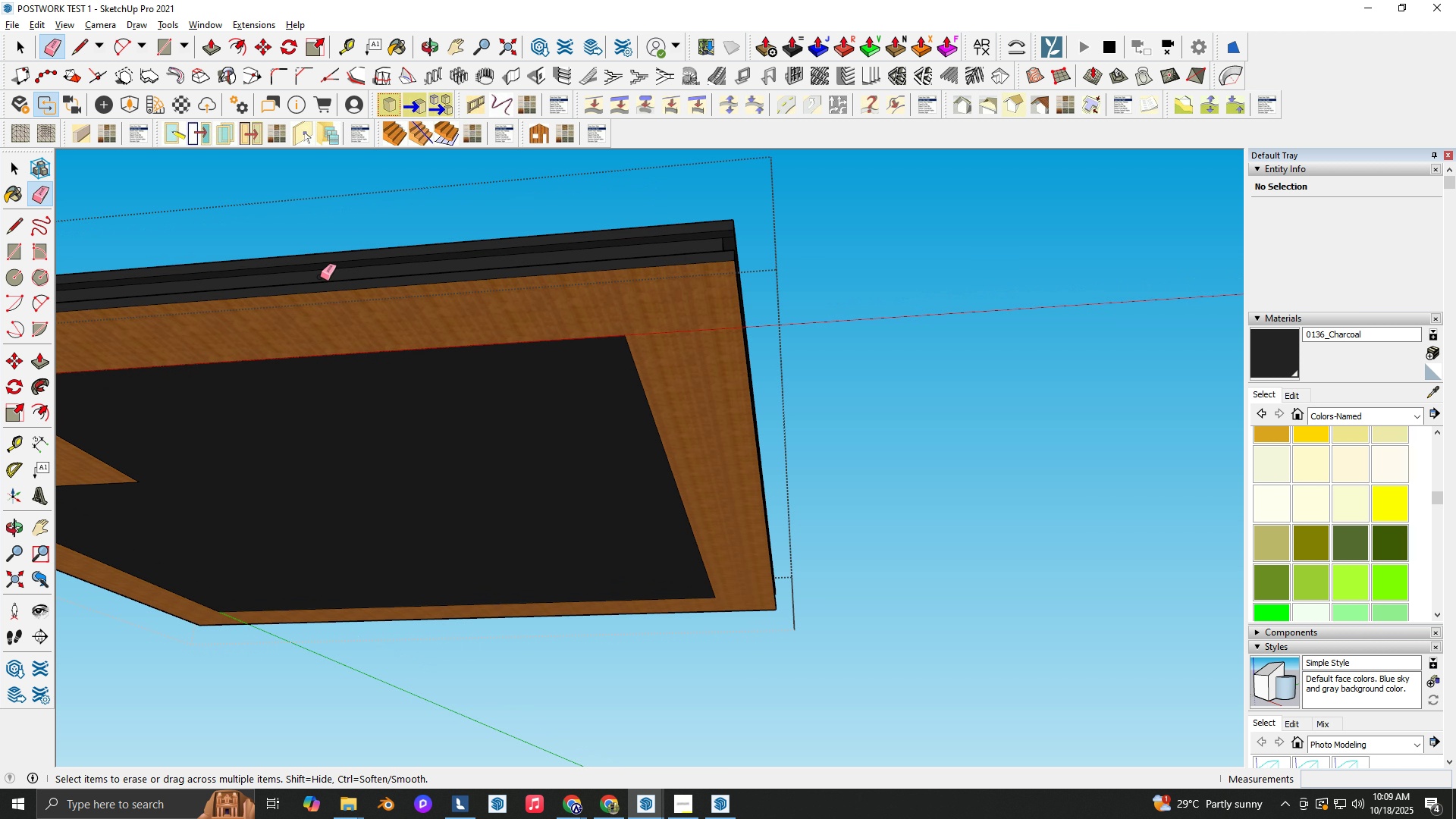 
scroll: coordinate [228, 36], scroll_direction: up, amount: 9.0
 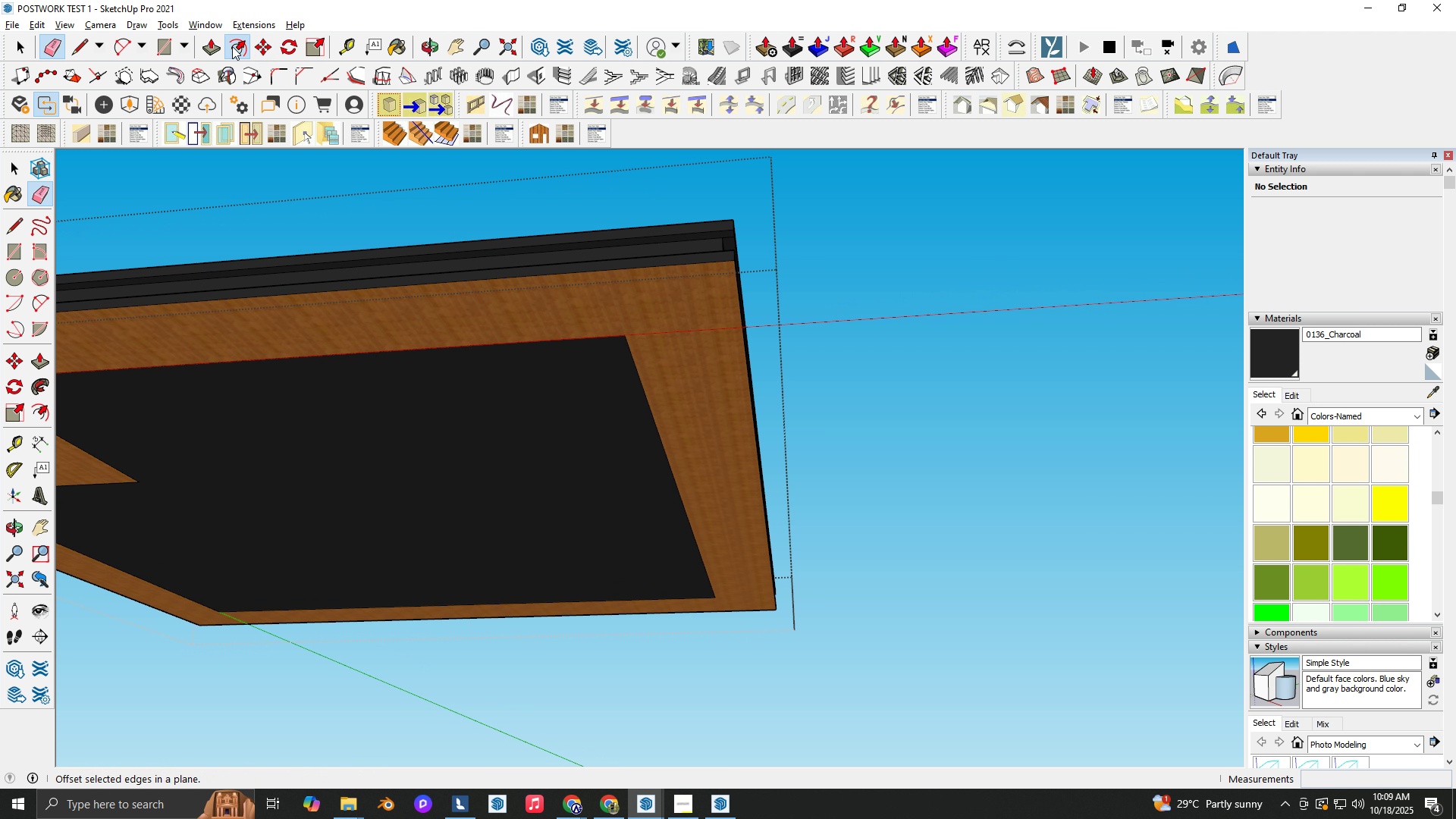 
left_click([232, 46])
 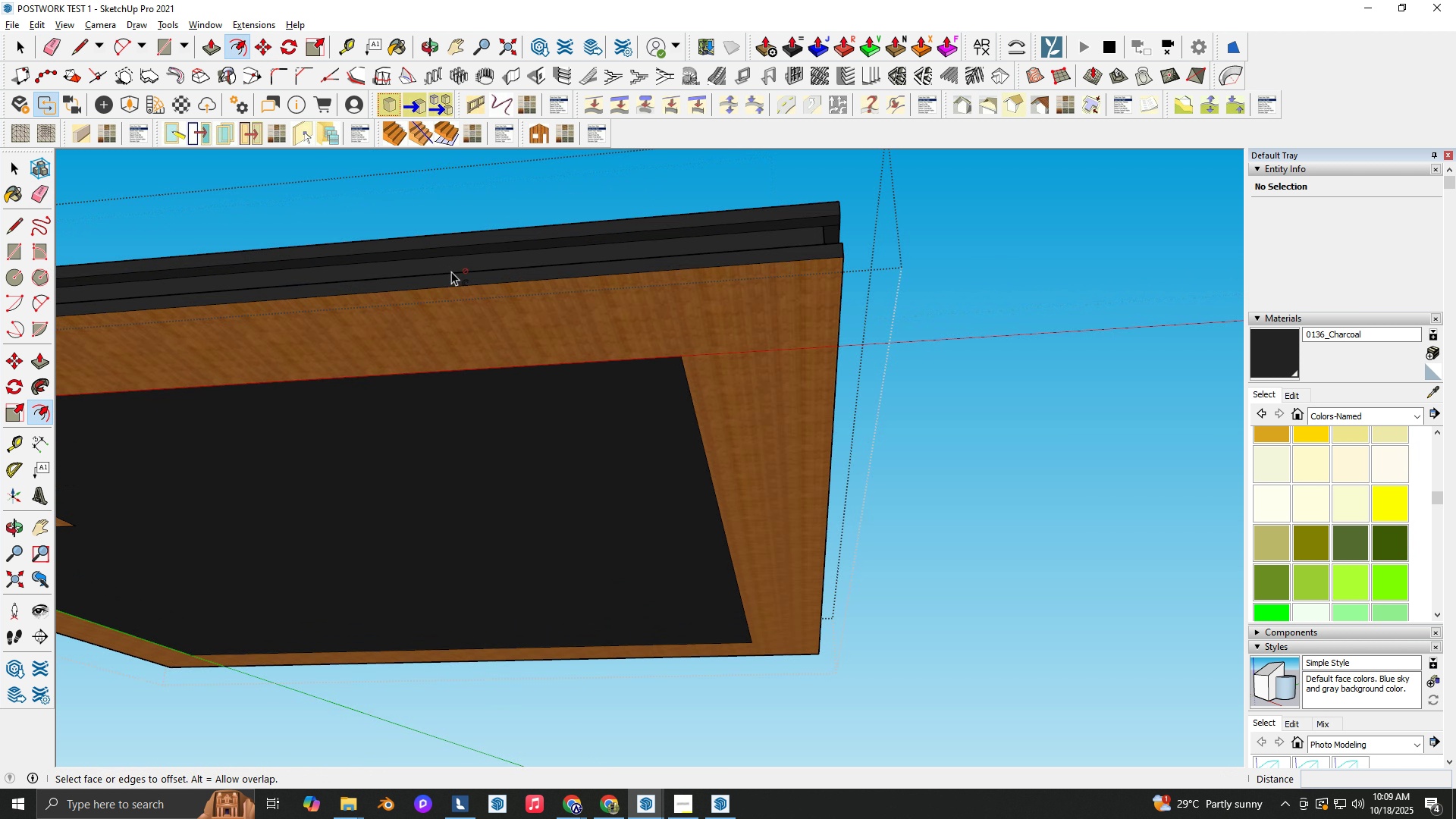 
scroll: coordinate [448, 271], scroll_direction: up, amount: 3.0
 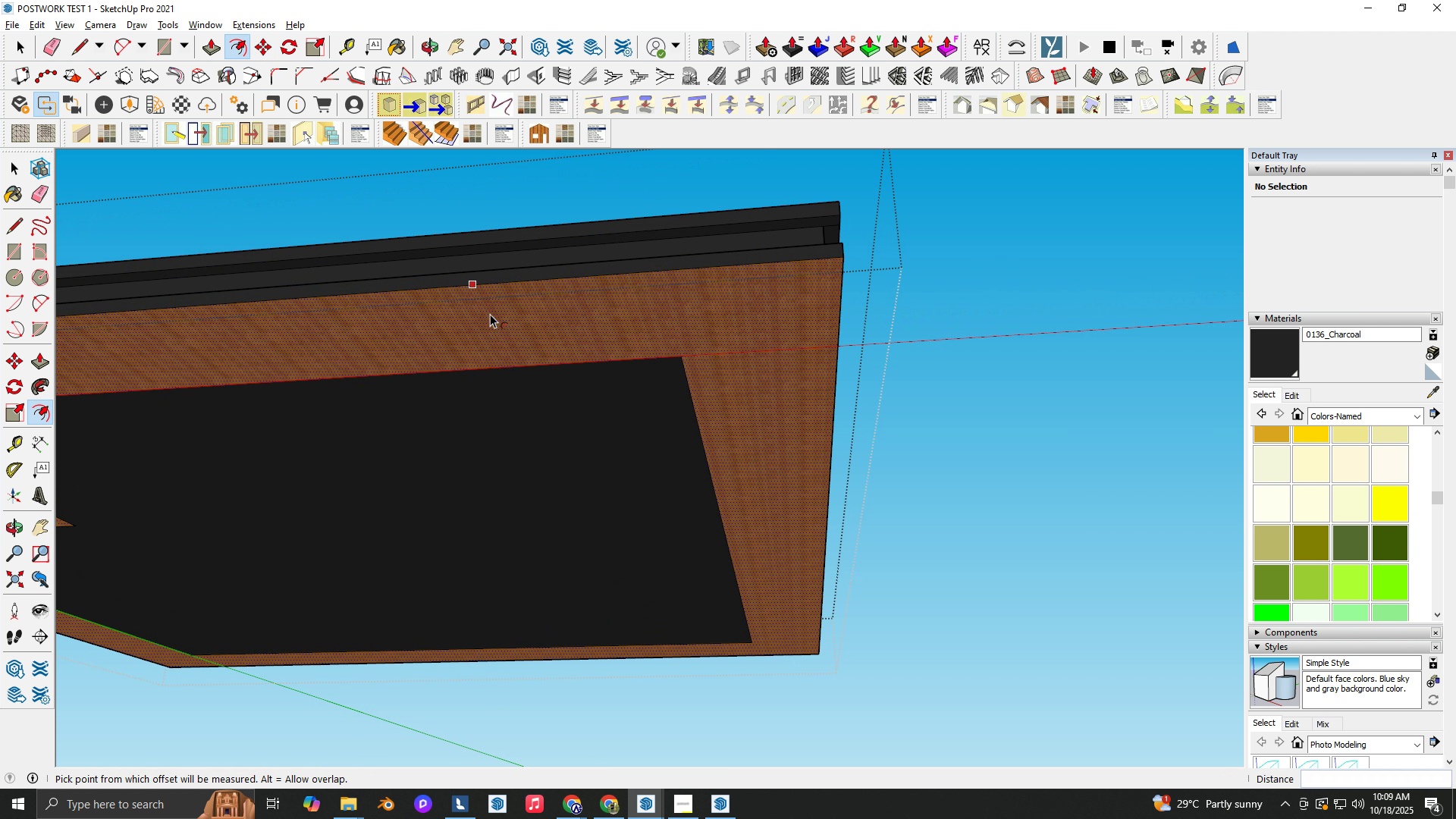 
left_click([490, 314])
 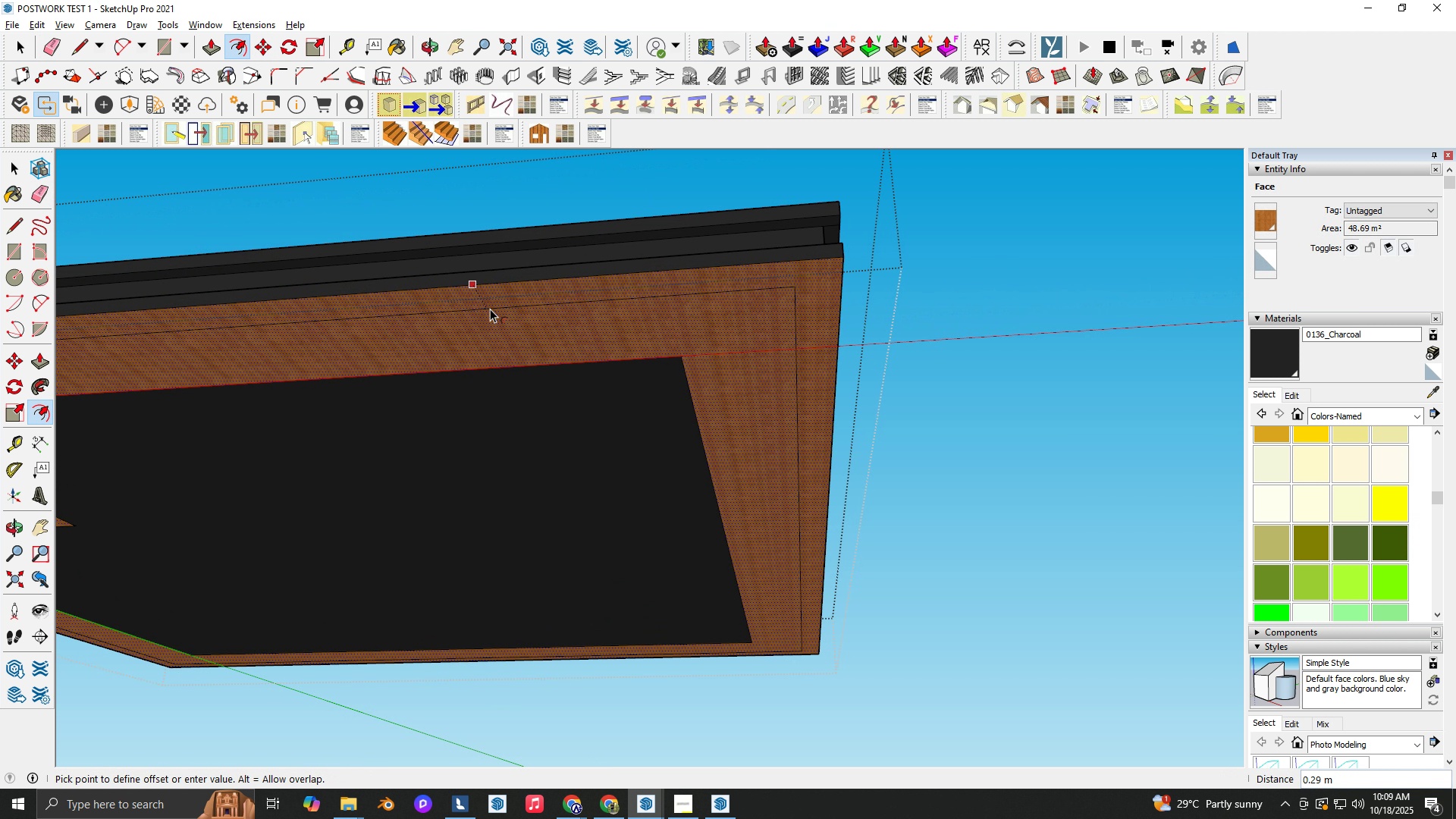 
key(NumpadDecimal)
 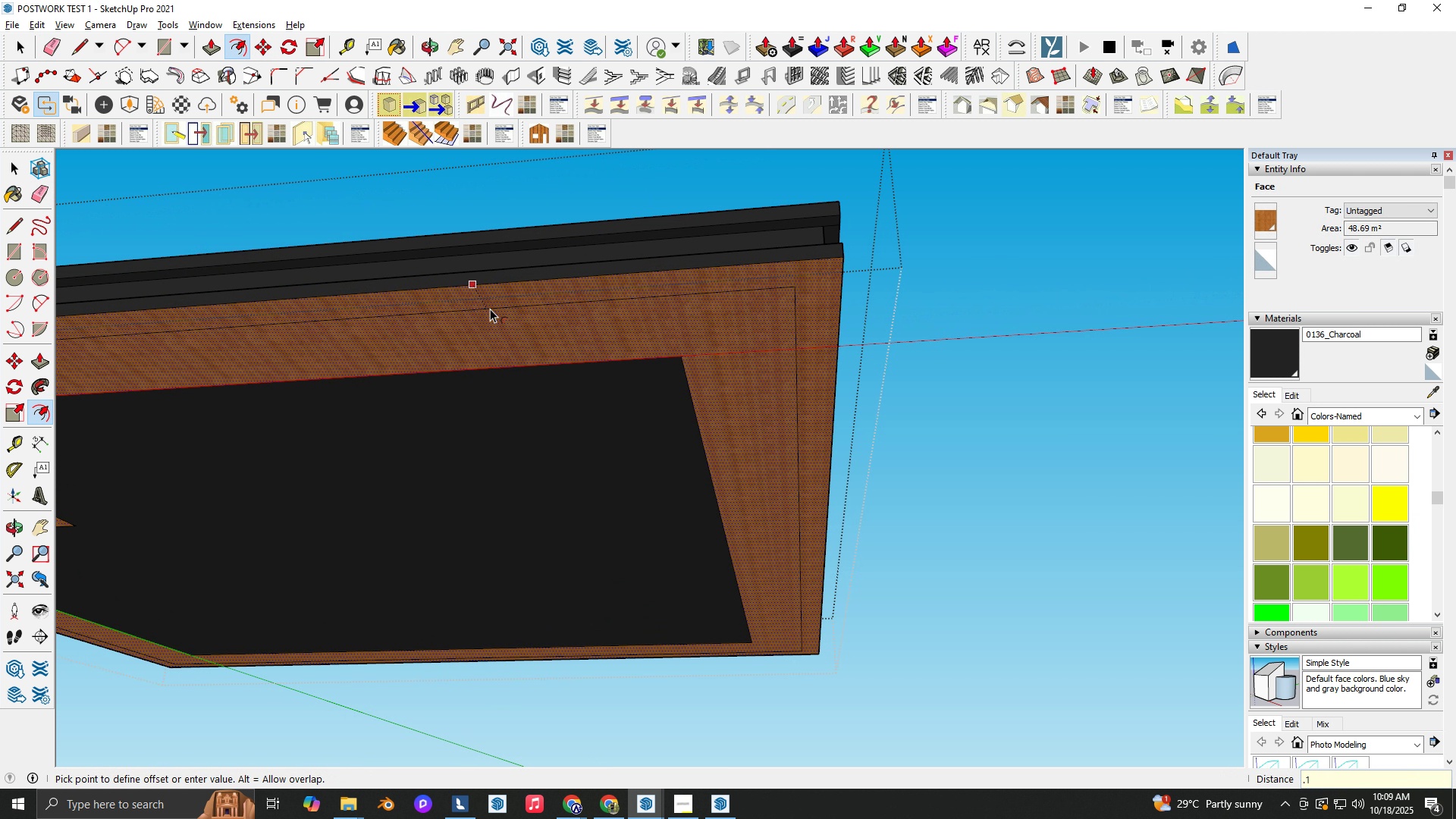 
key(Numpad1)
 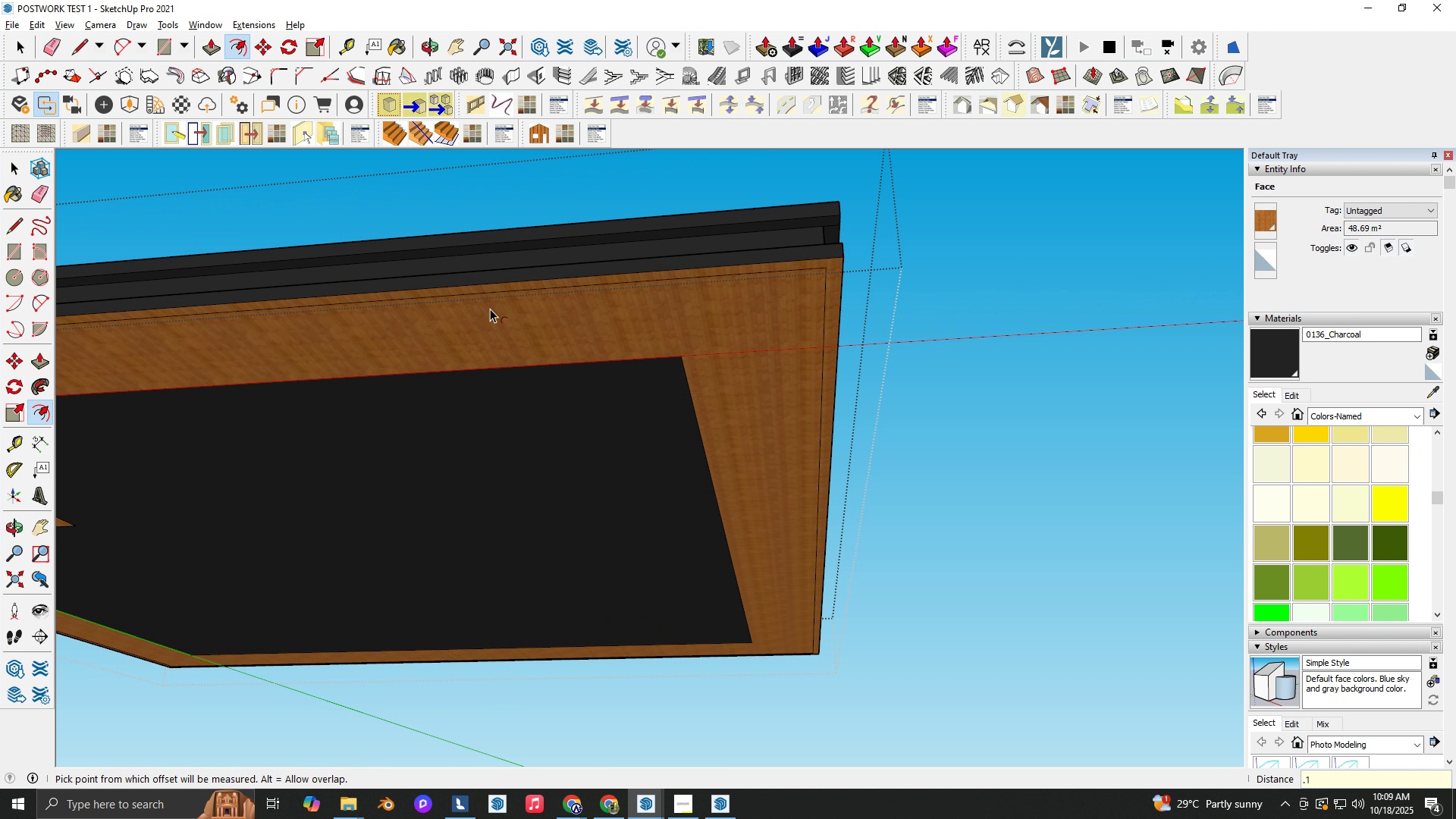 
key(NumpadEnter)
 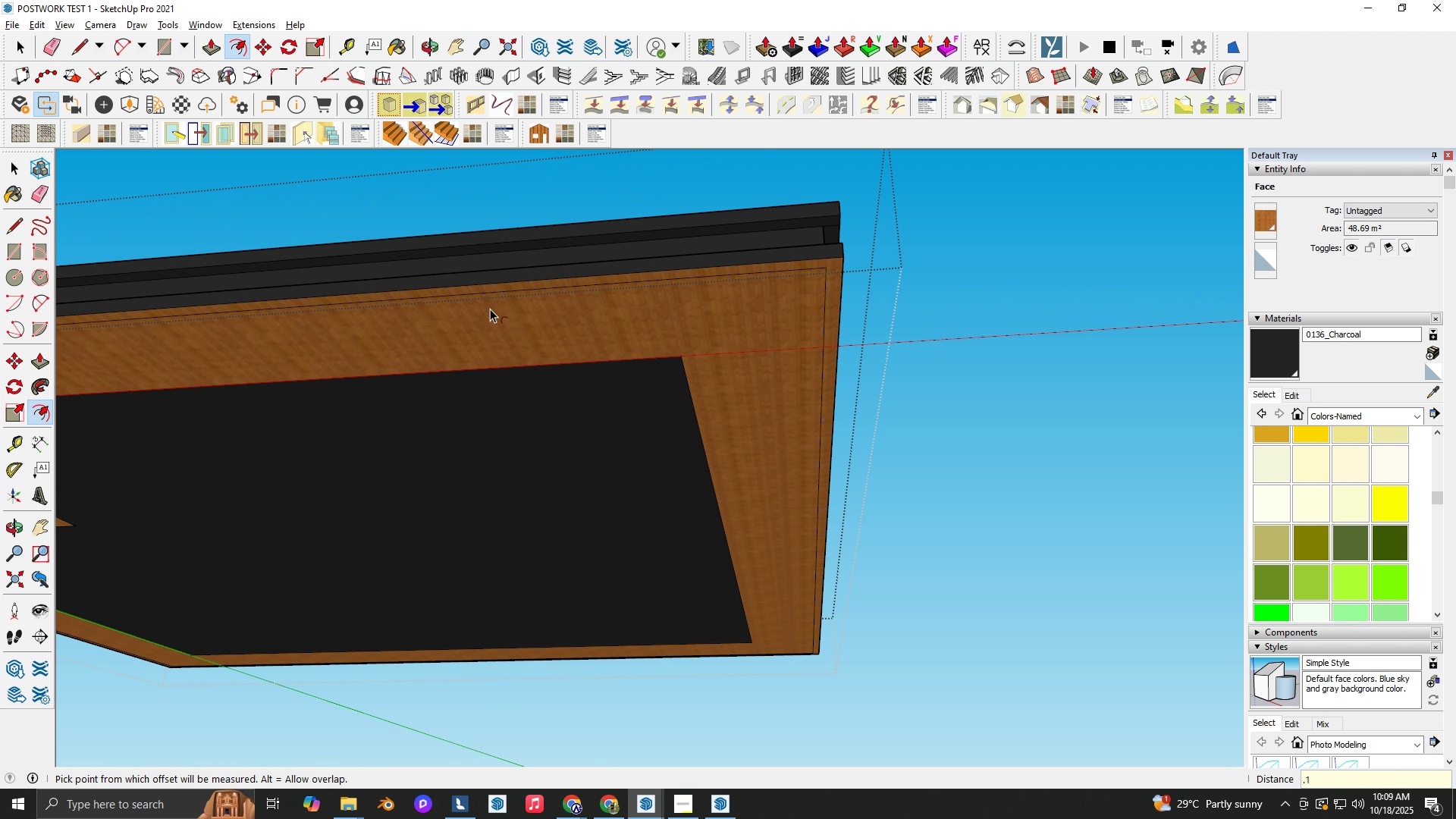 
key(Space)
 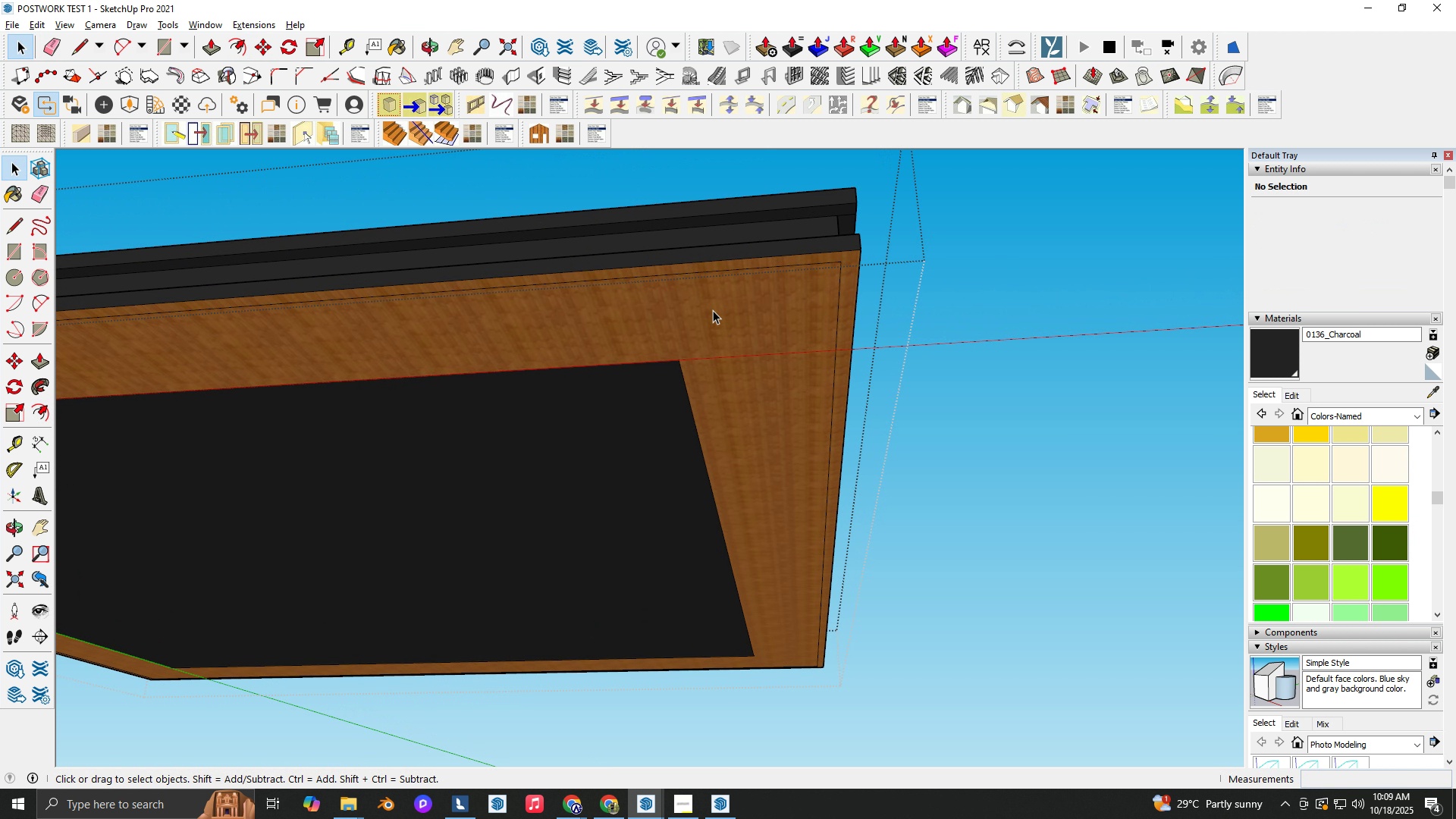 
scroll: coordinate [855, 228], scroll_direction: up, amount: 11.0
 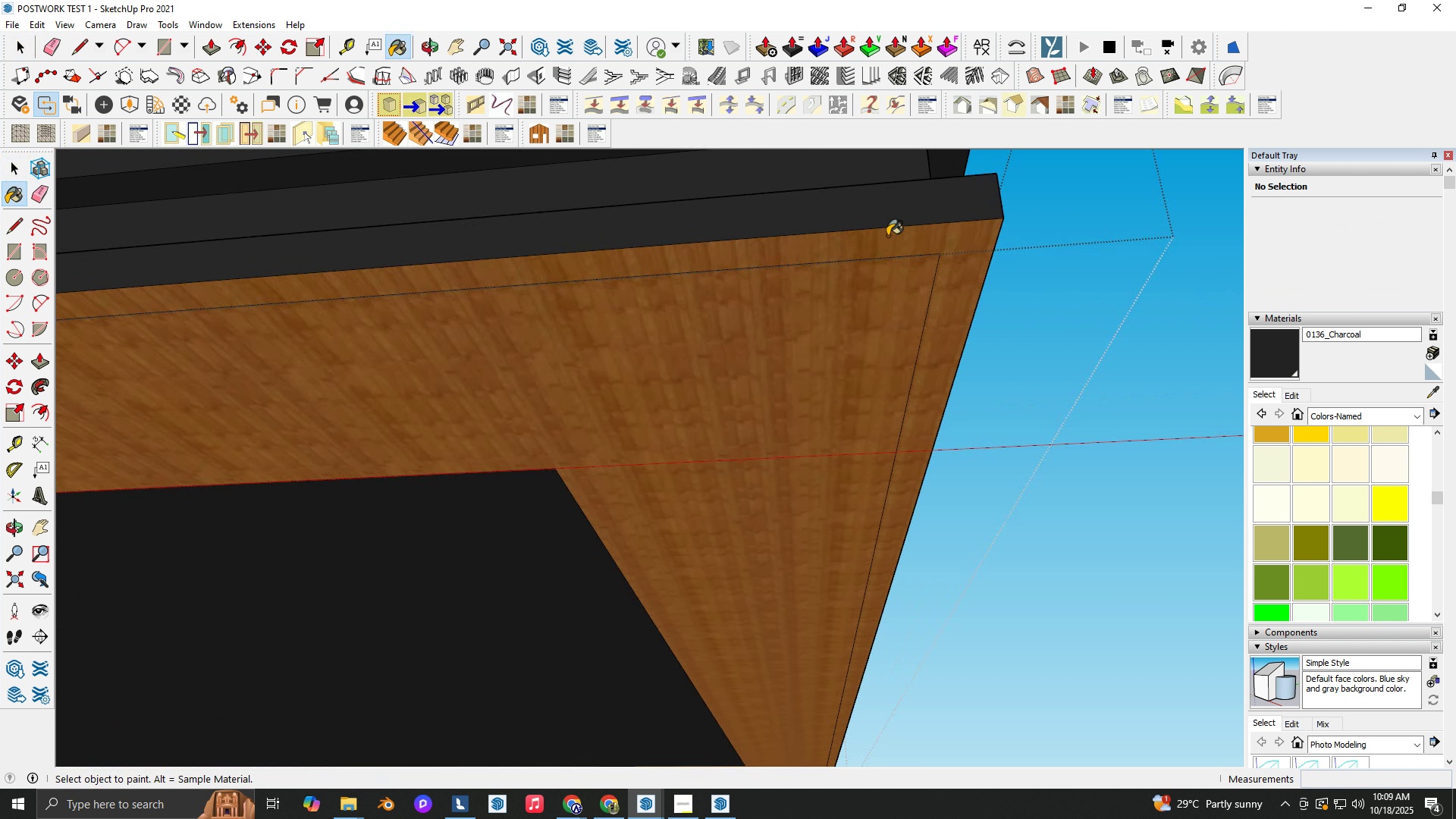 
key(B)
 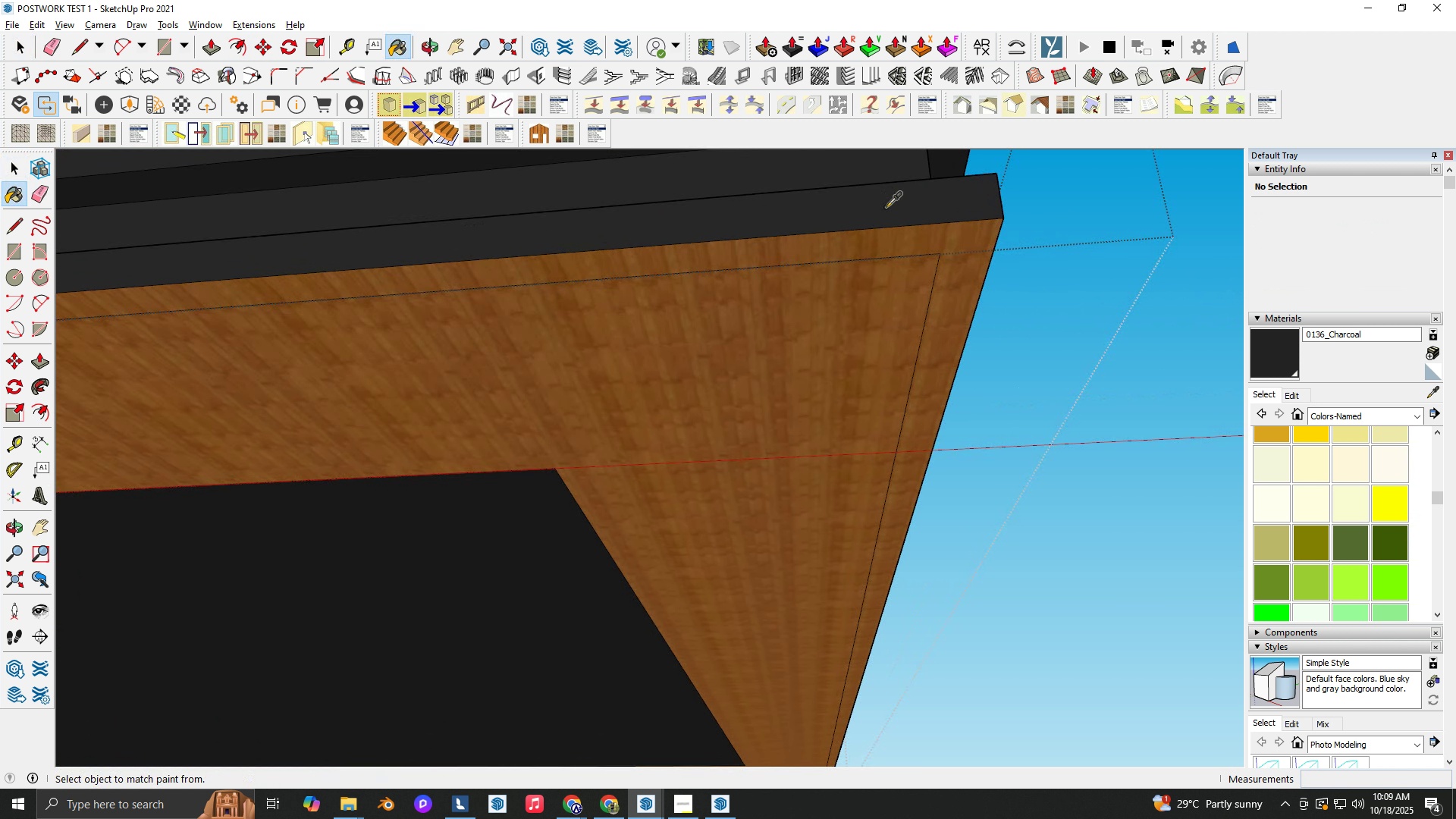 
key(Alt+AltLeft)
 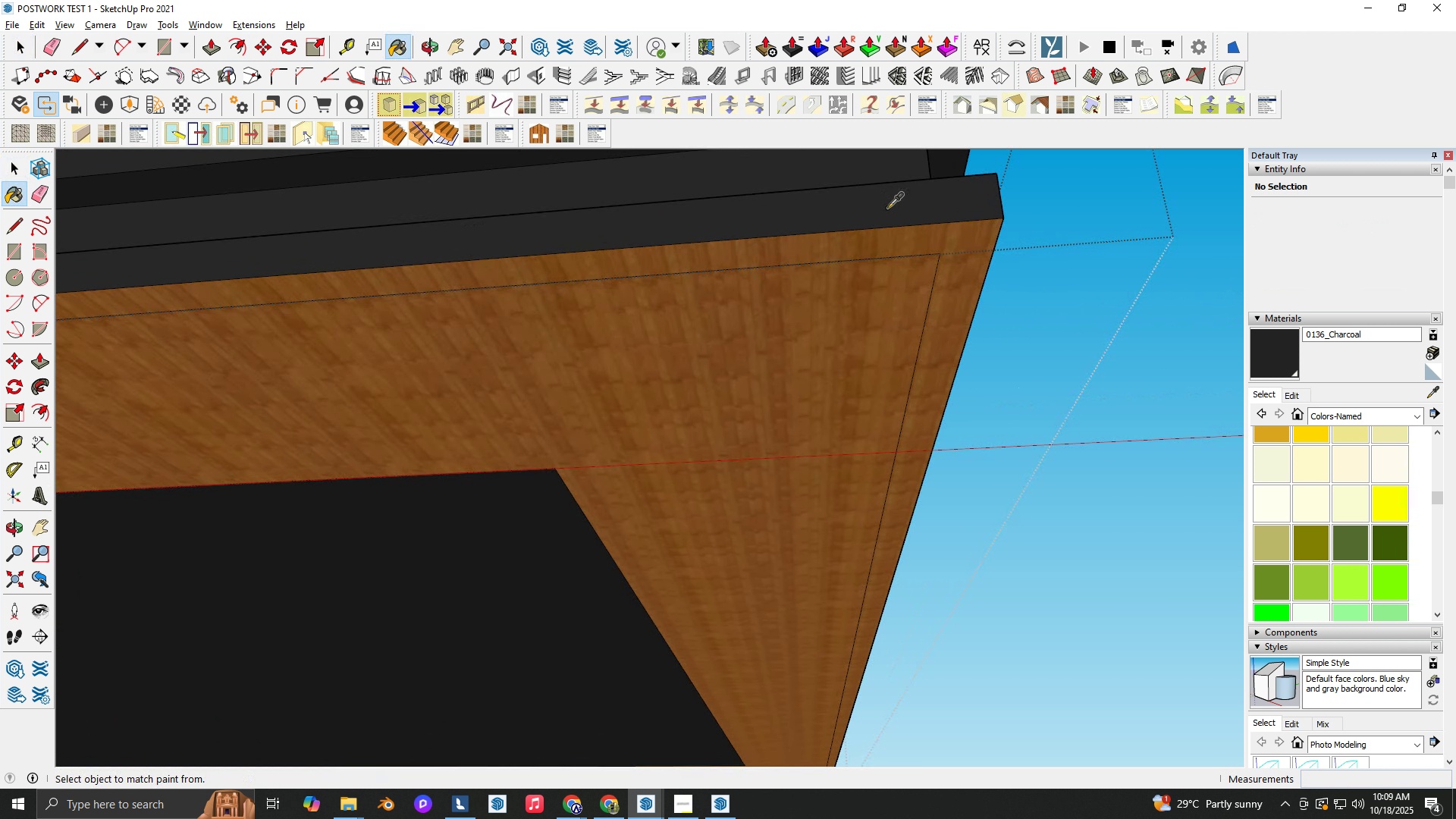 
left_click([887, 208])
 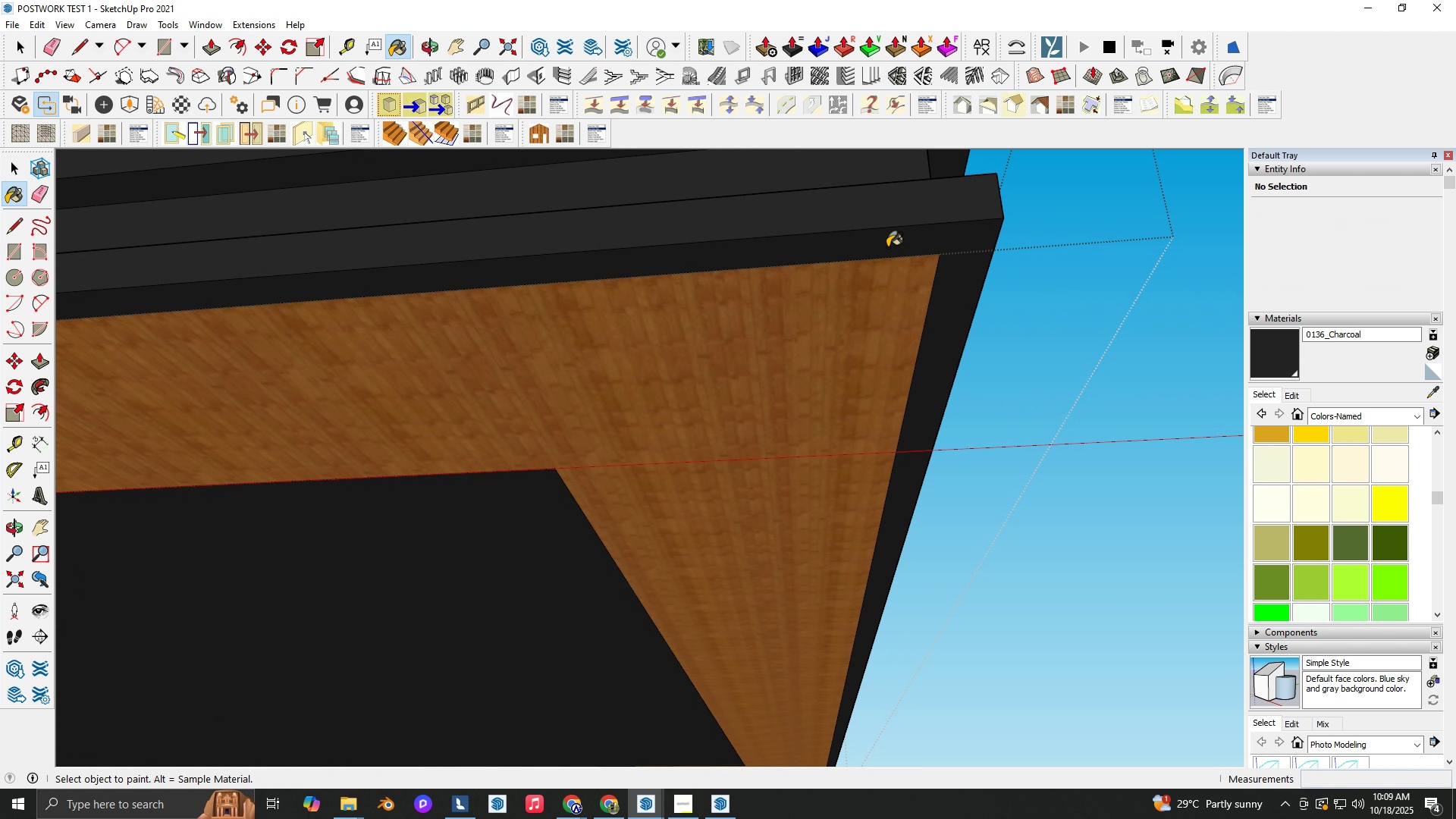 
double_click([887, 247])
 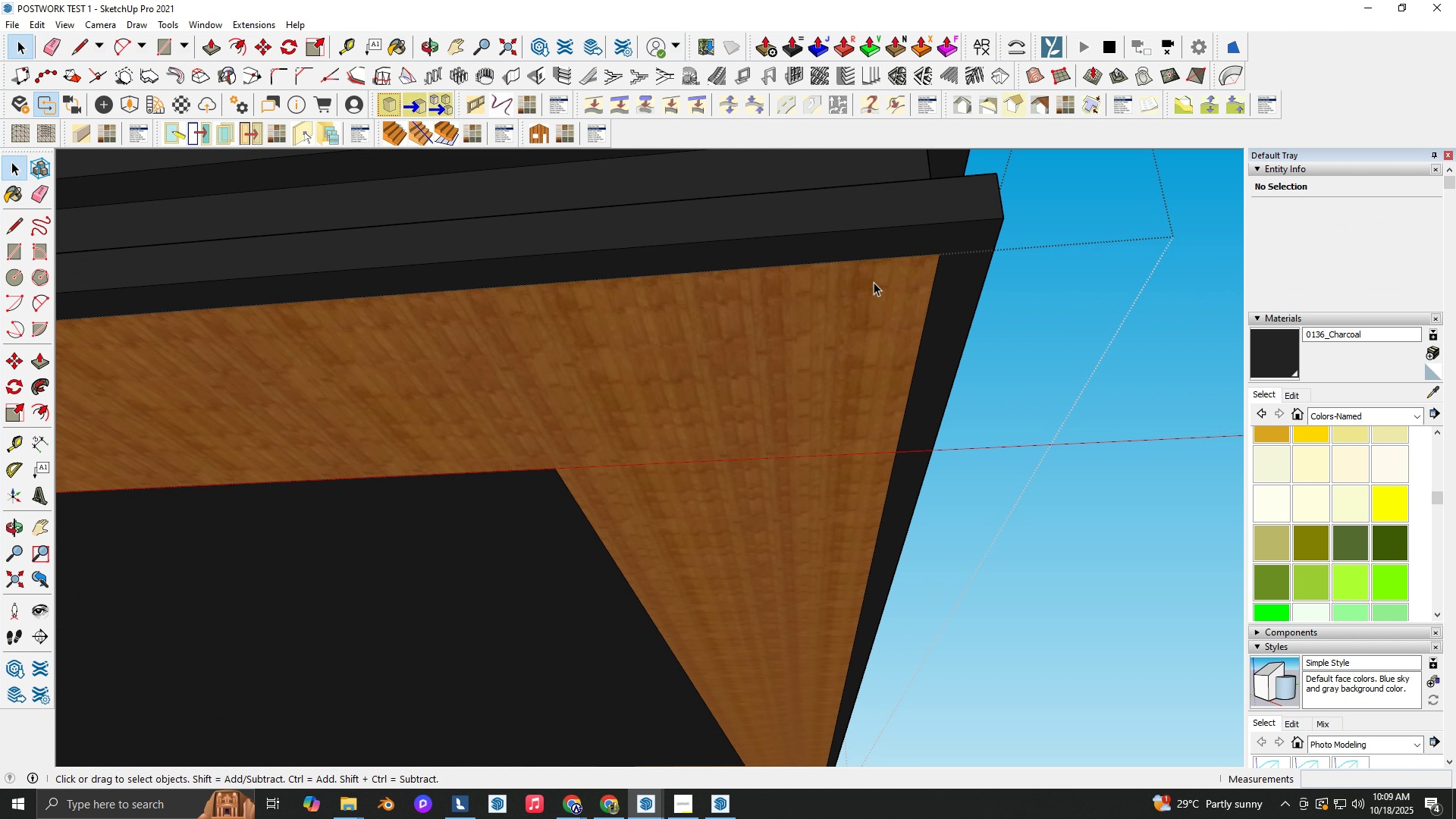 
key(Space)
 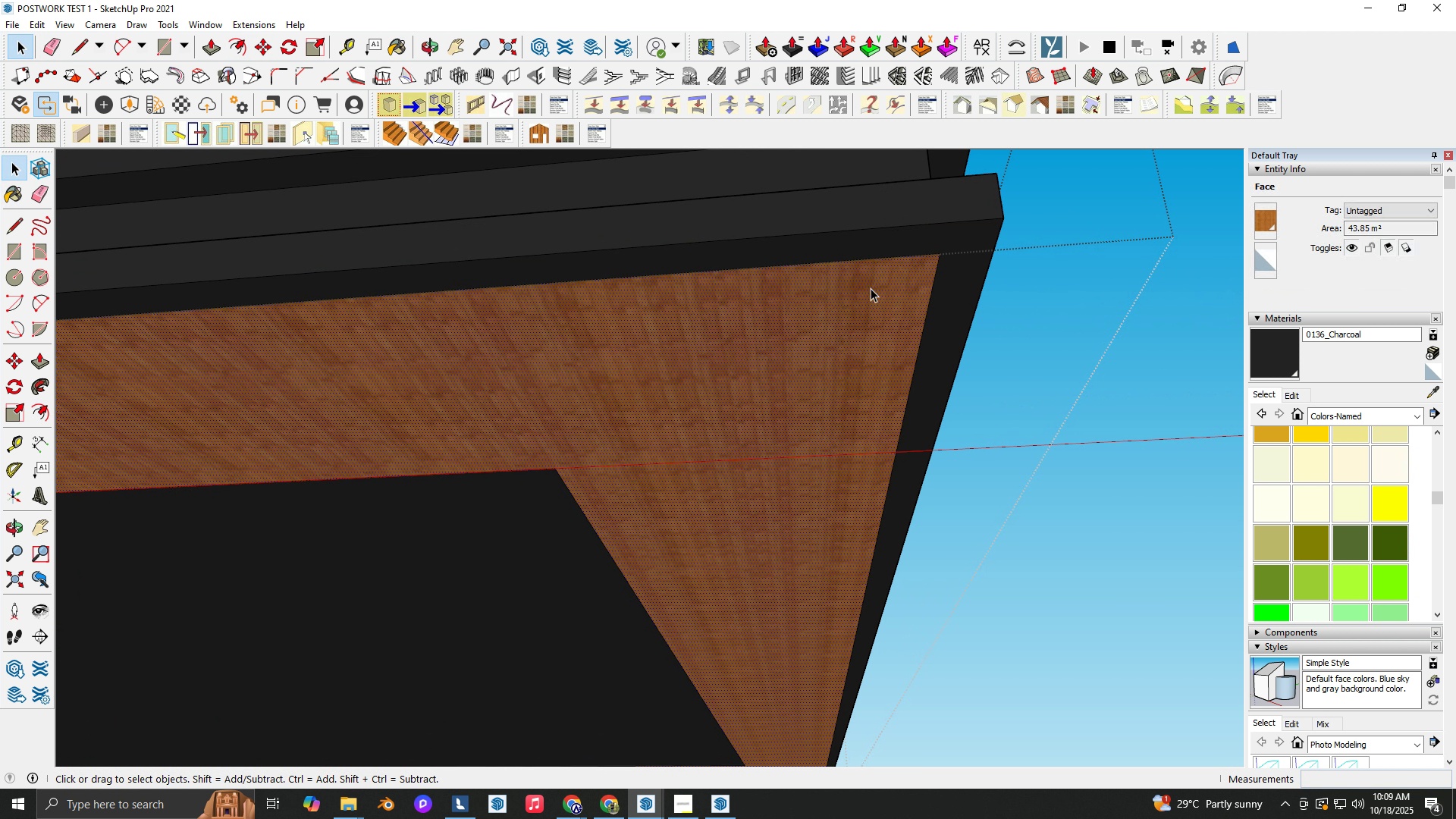 
key(P)
 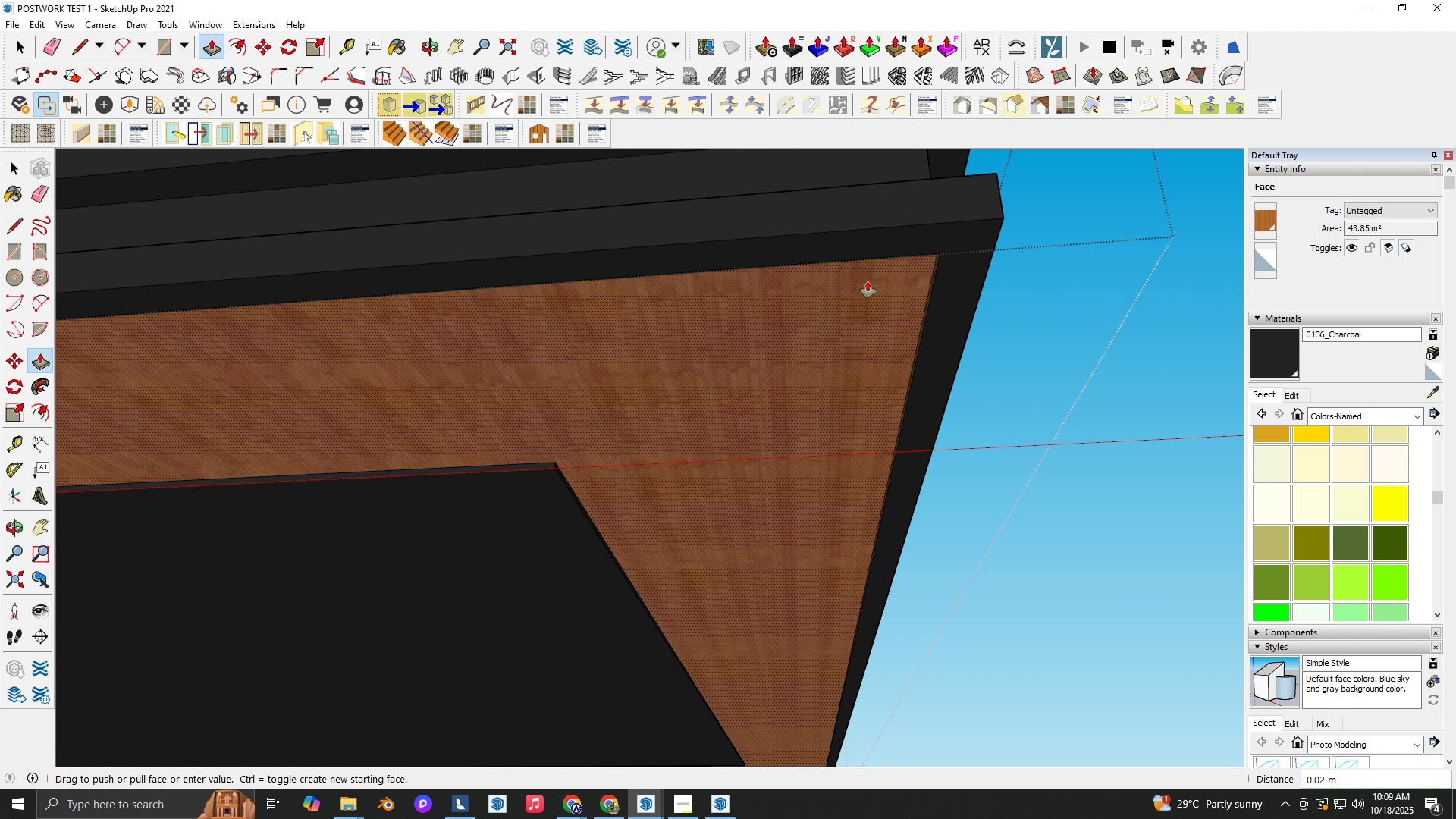 
left_click([868, 281])
 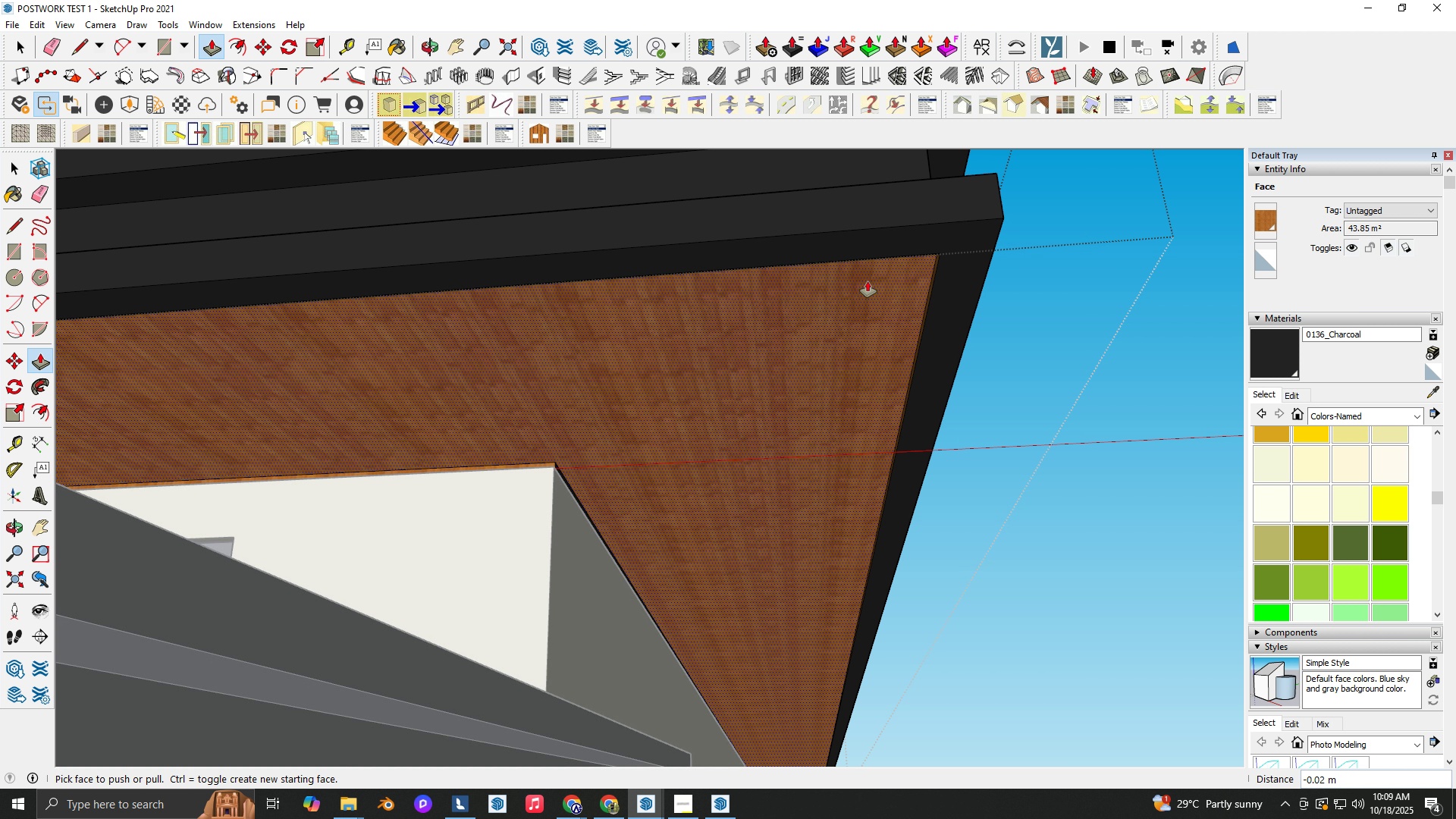 
key(Backquote)
 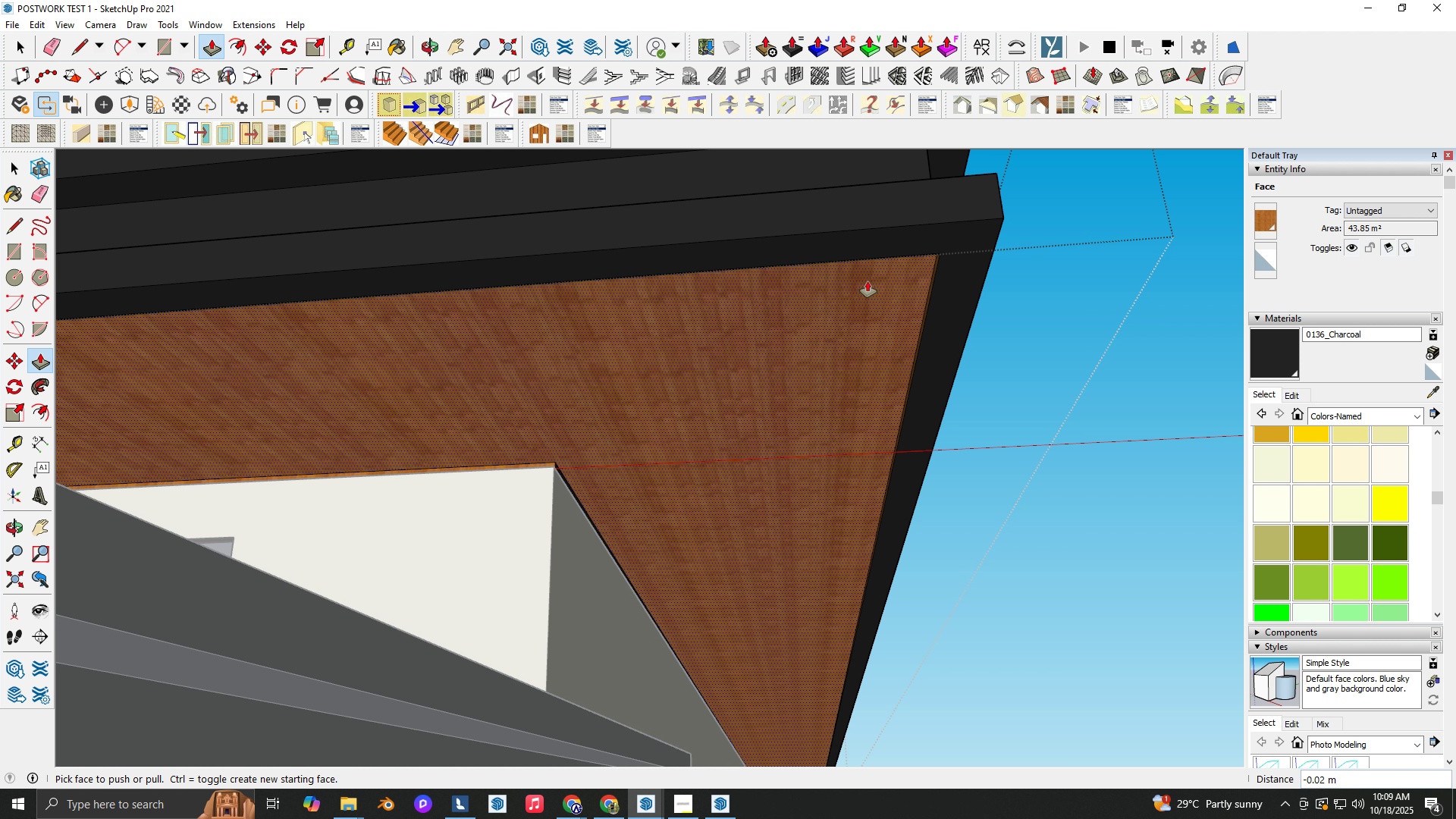 
key(Backquote)
 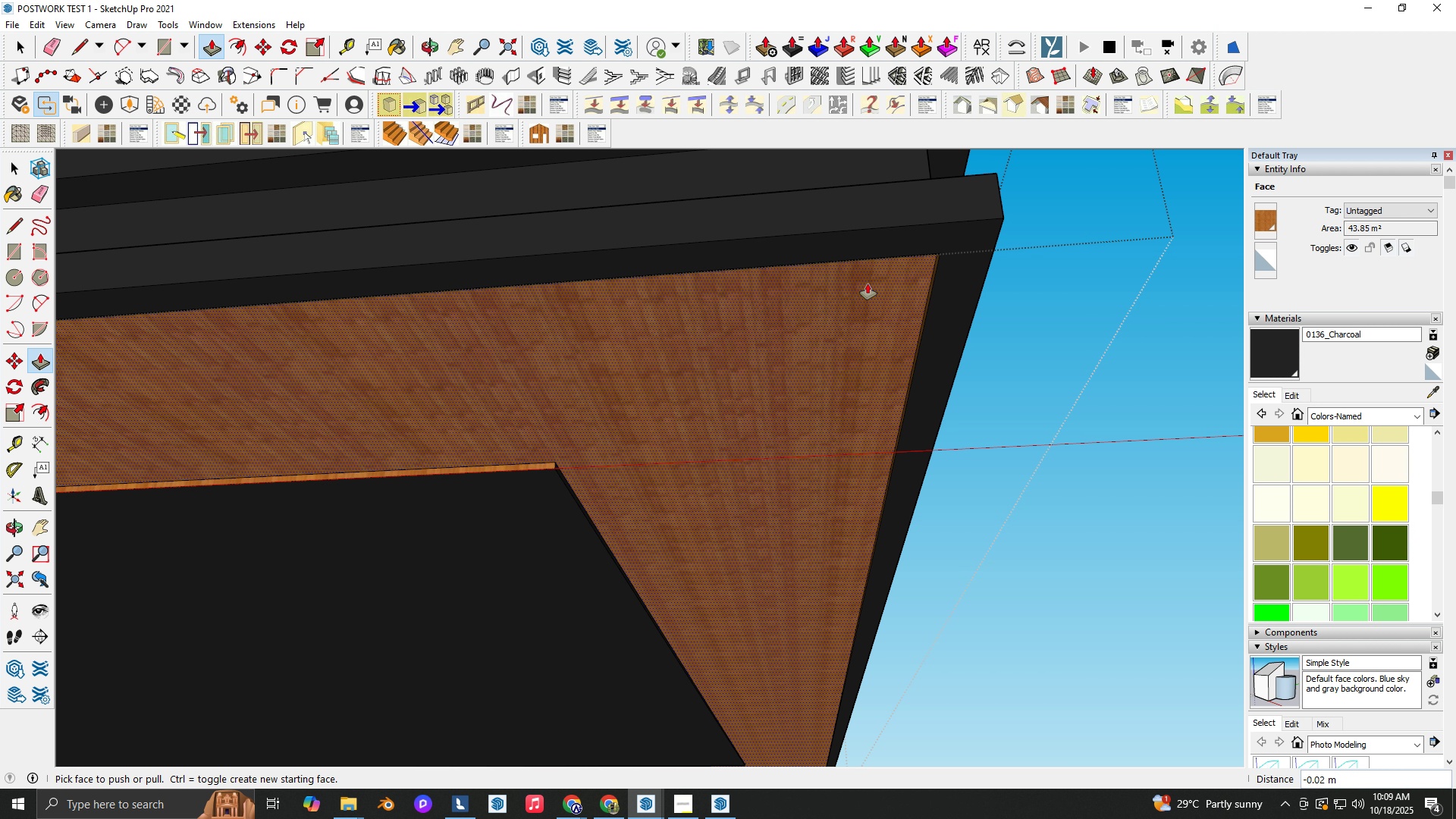 
scroll: coordinate [686, 410], scroll_direction: down, amount: 3.0
 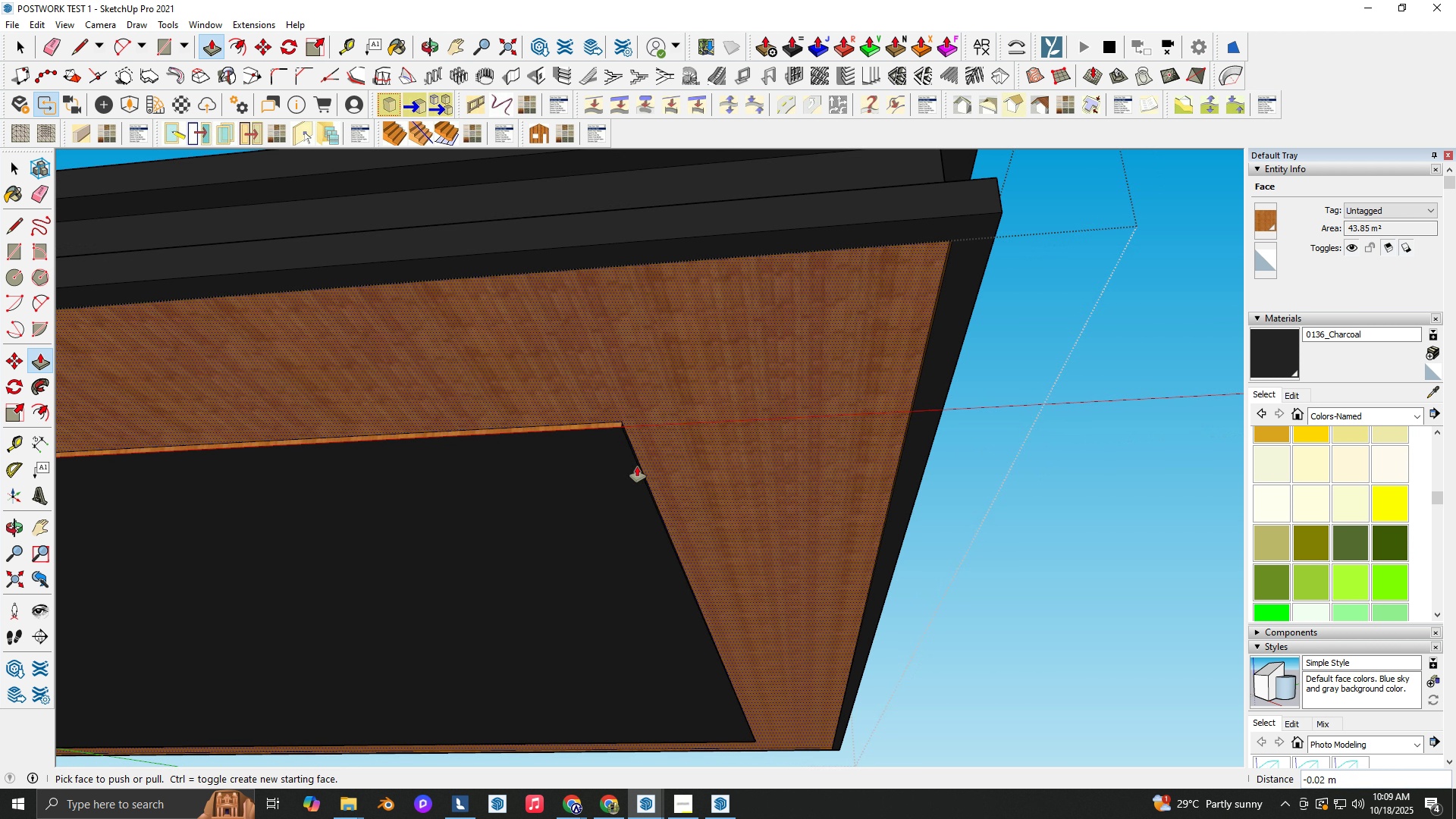 
key(Space)
 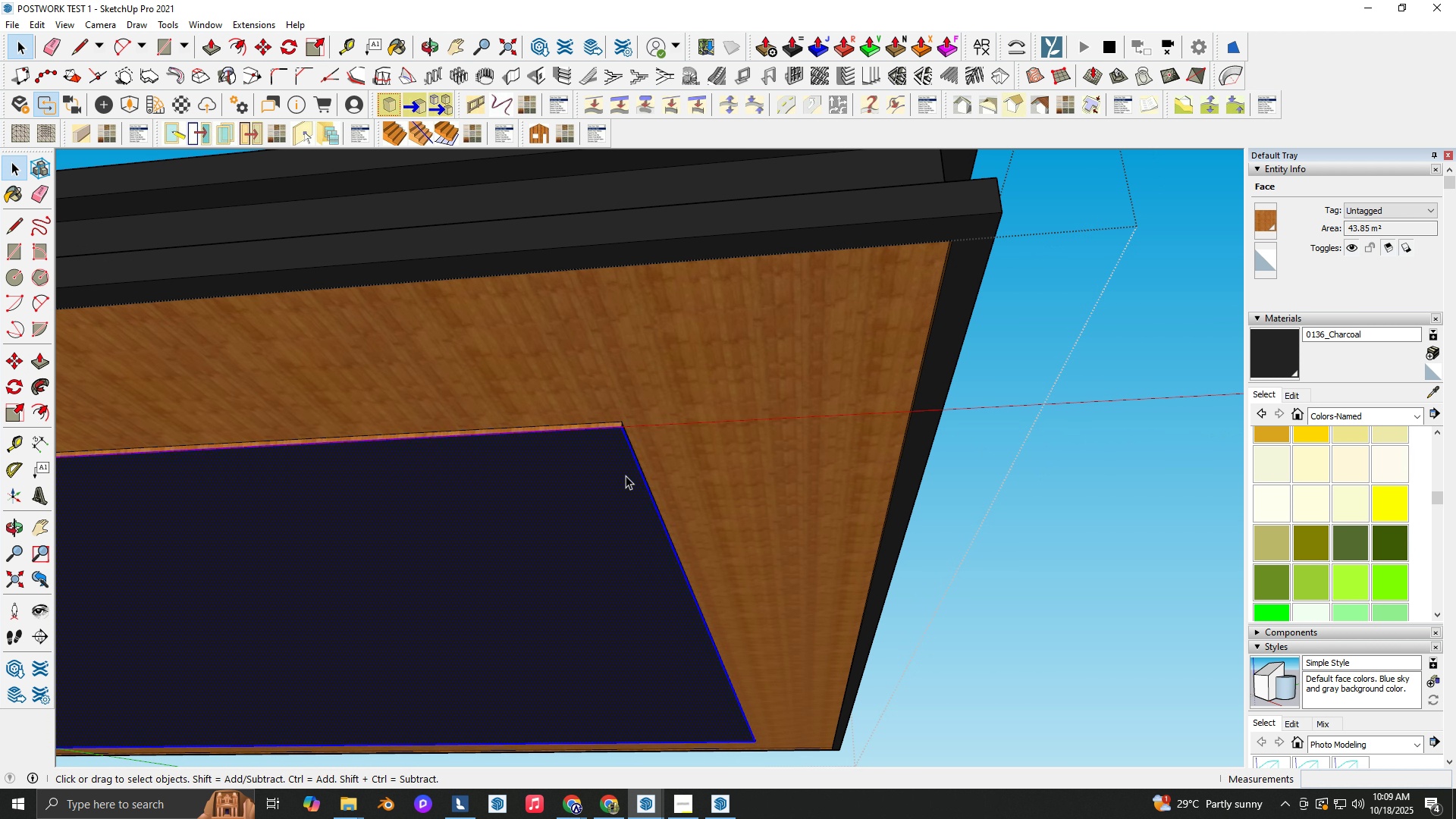 
double_click([626, 475])
 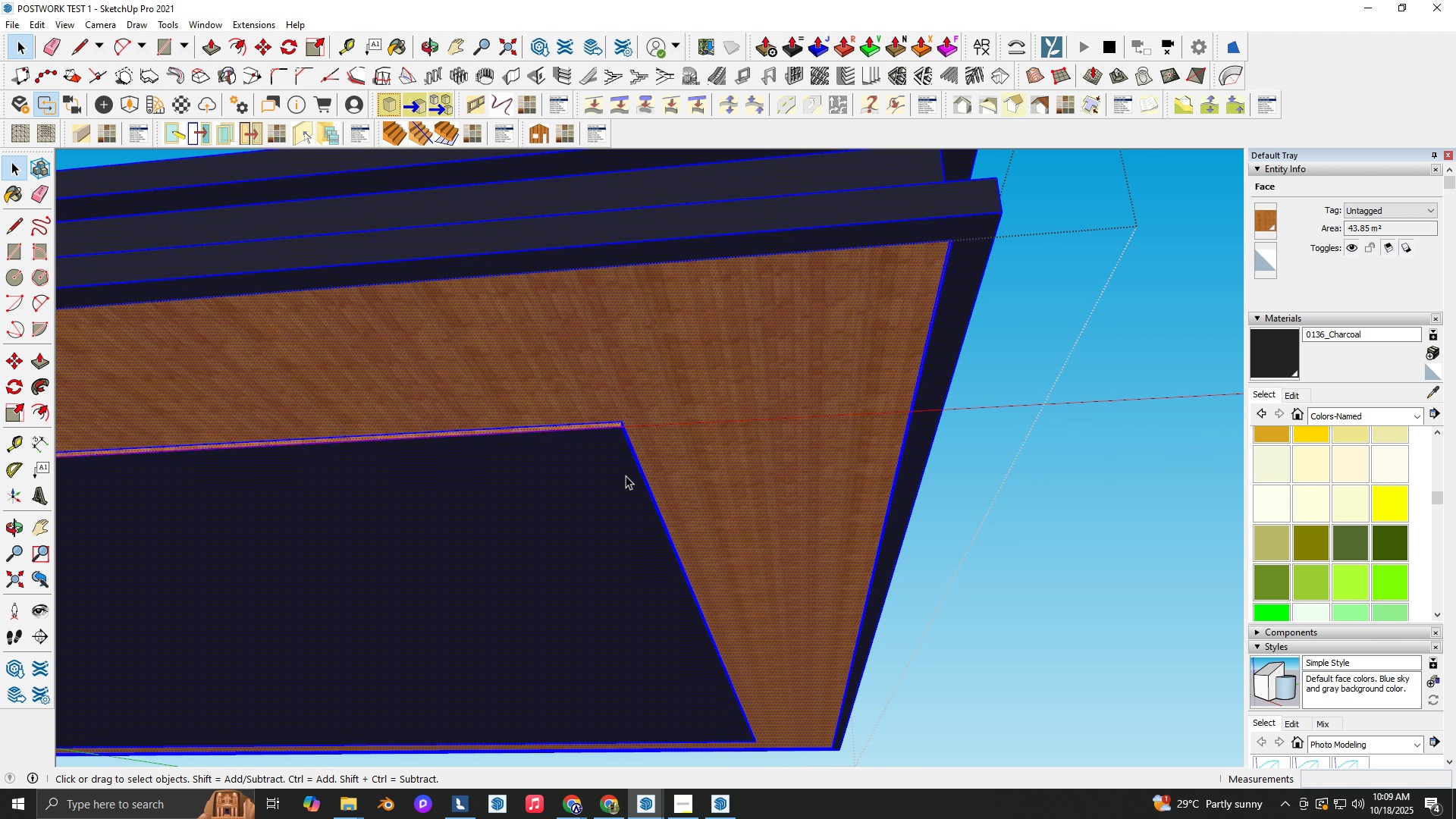 
triple_click([626, 475])
 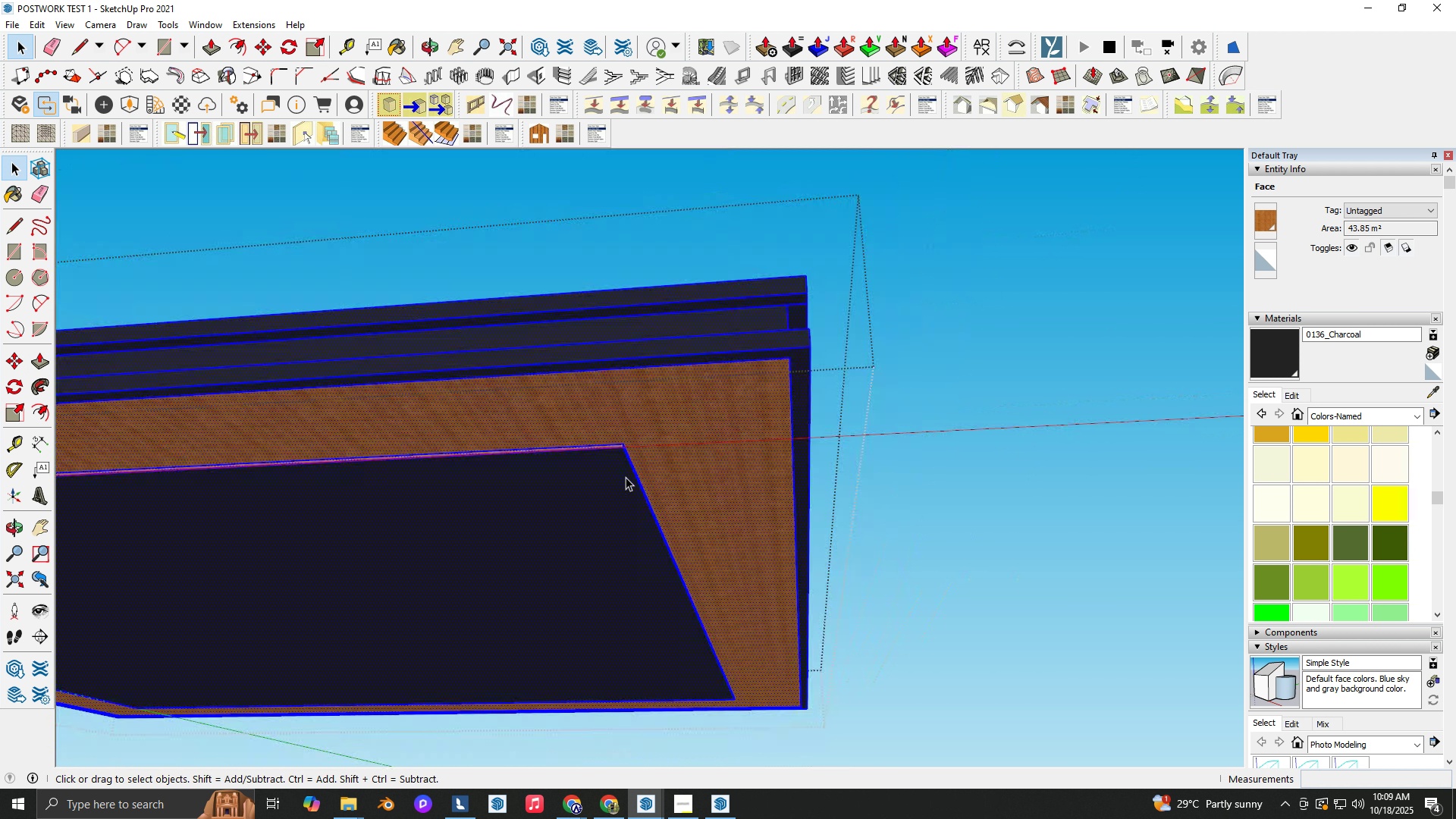 
scroll: coordinate [710, 491], scroll_direction: none, amount: 0.0
 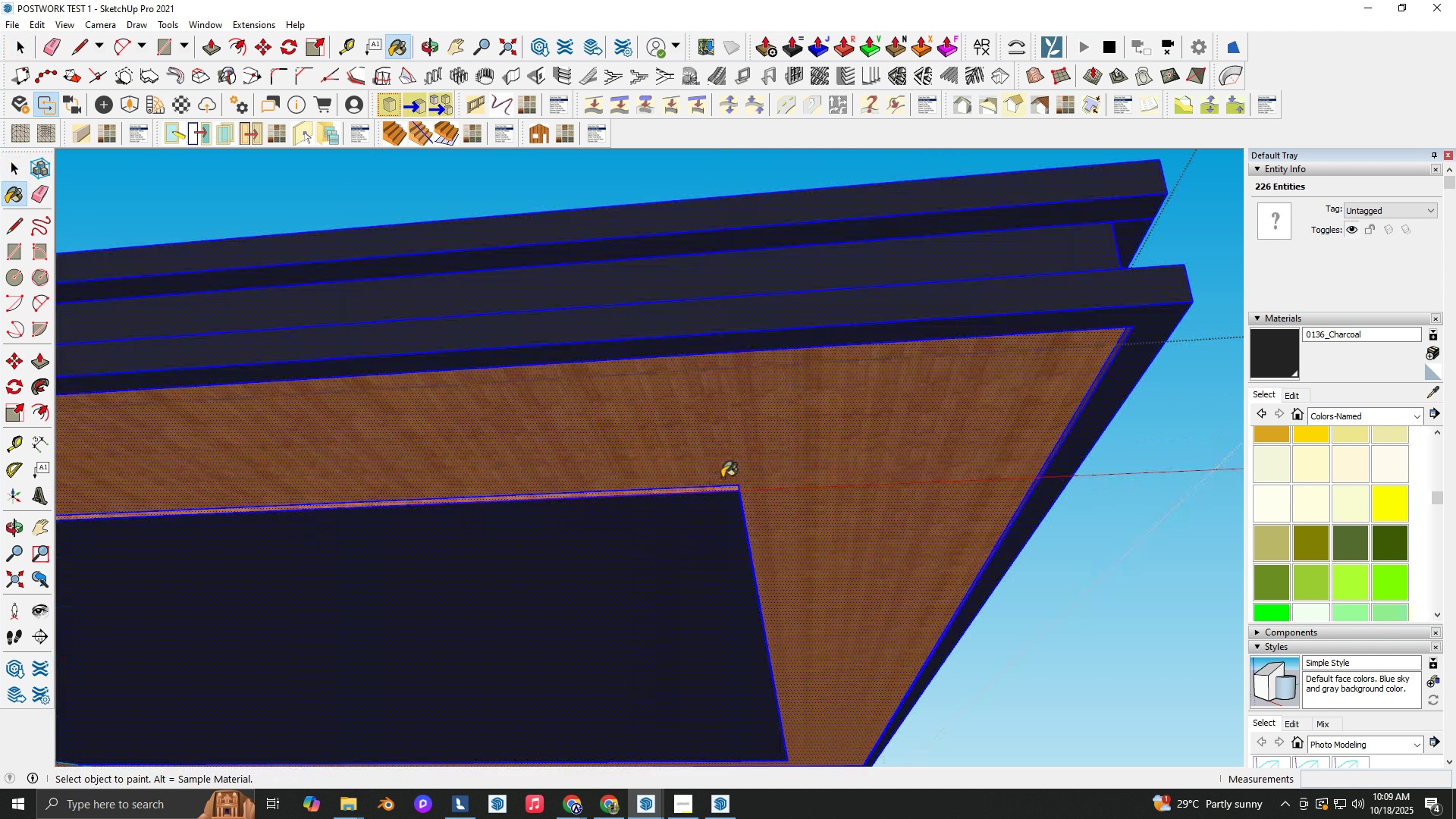 
key(B)
 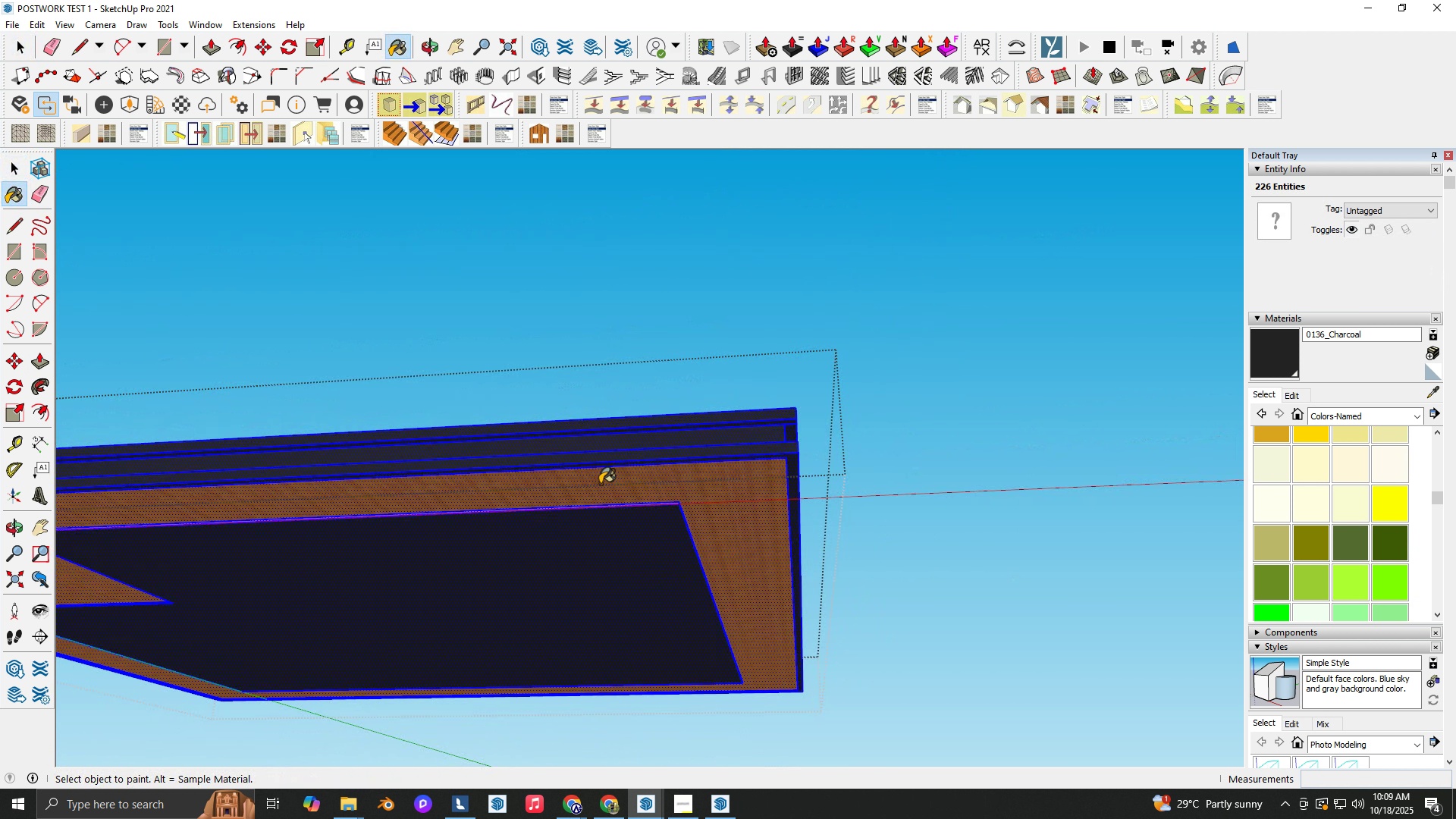 
hold_key(key=AltLeft, duration=0.66)
left_click([620, 540])
 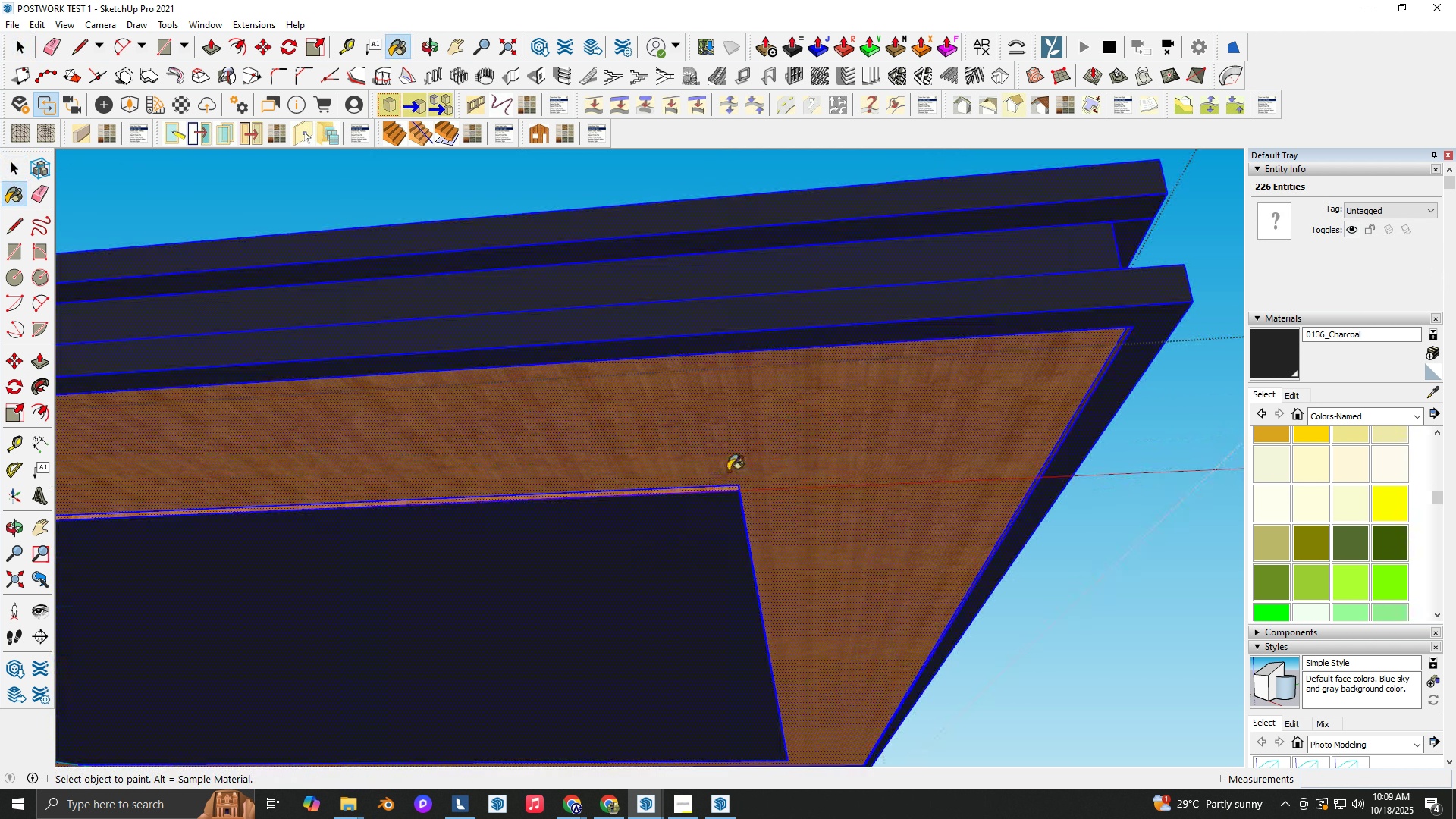 
scroll: coordinate [717, 485], scroll_direction: up, amount: 3.0
 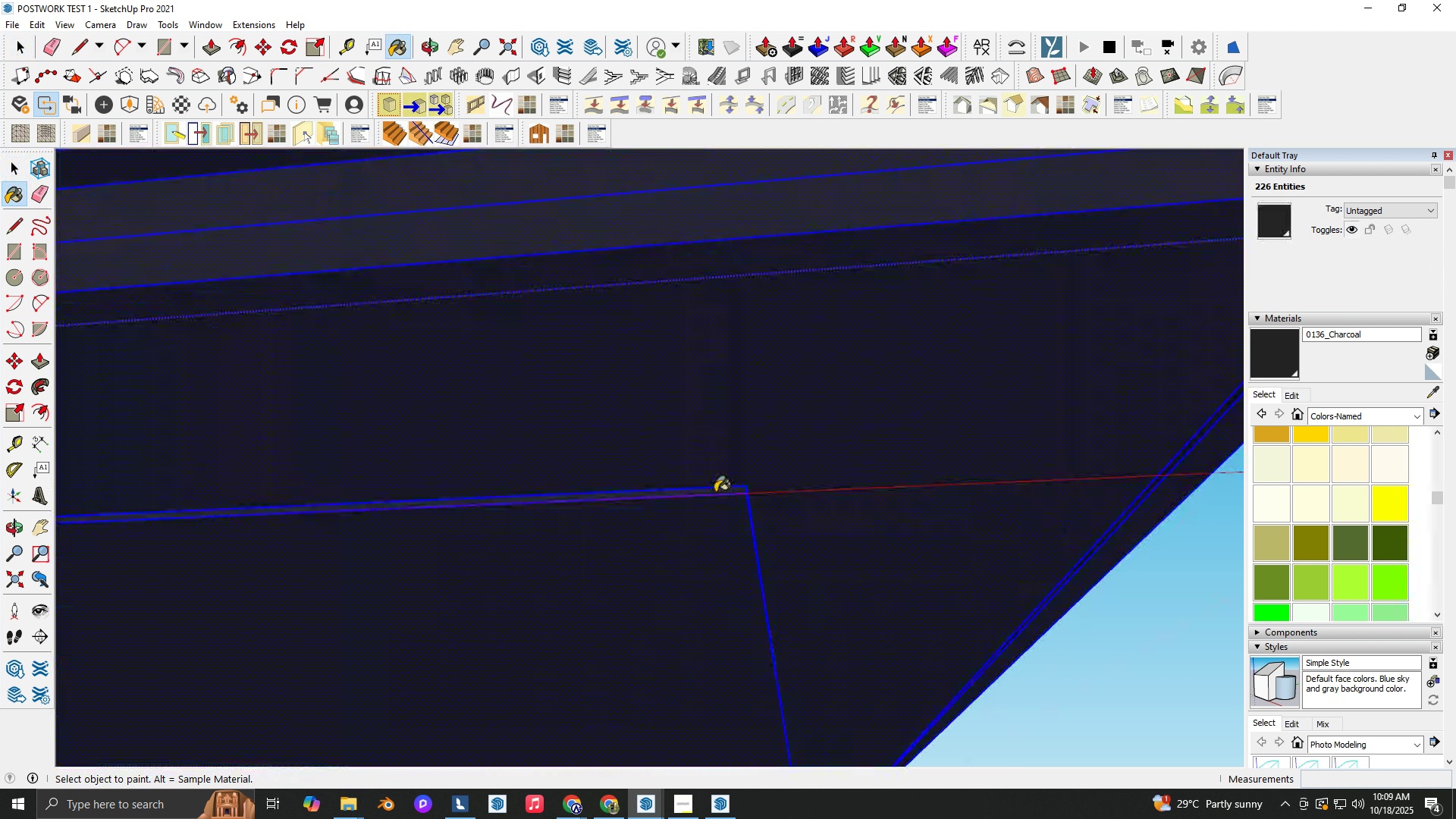 
scroll: coordinate [716, 489], scroll_direction: down, amount: 10.0
 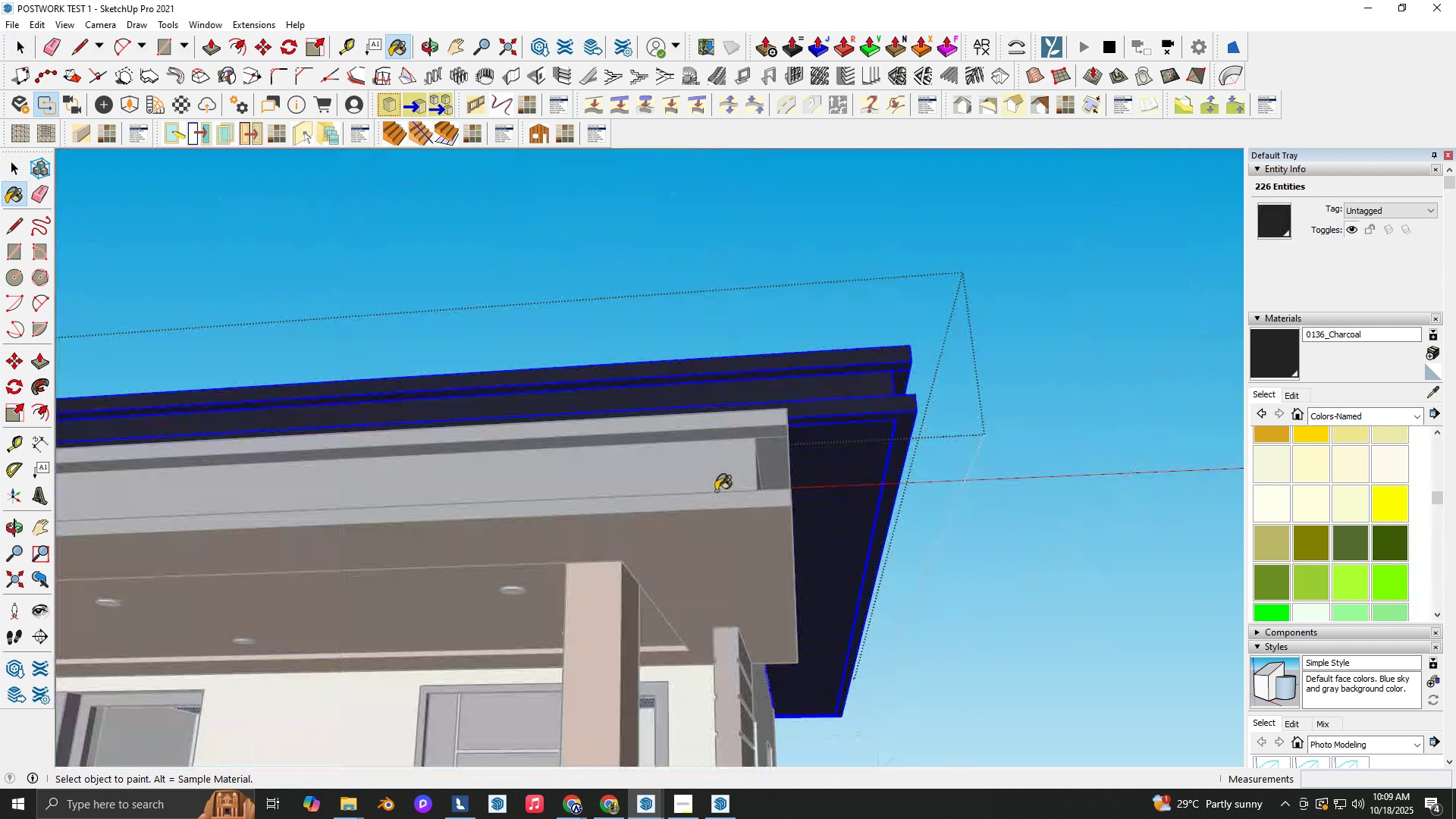 
key(Backquote)
 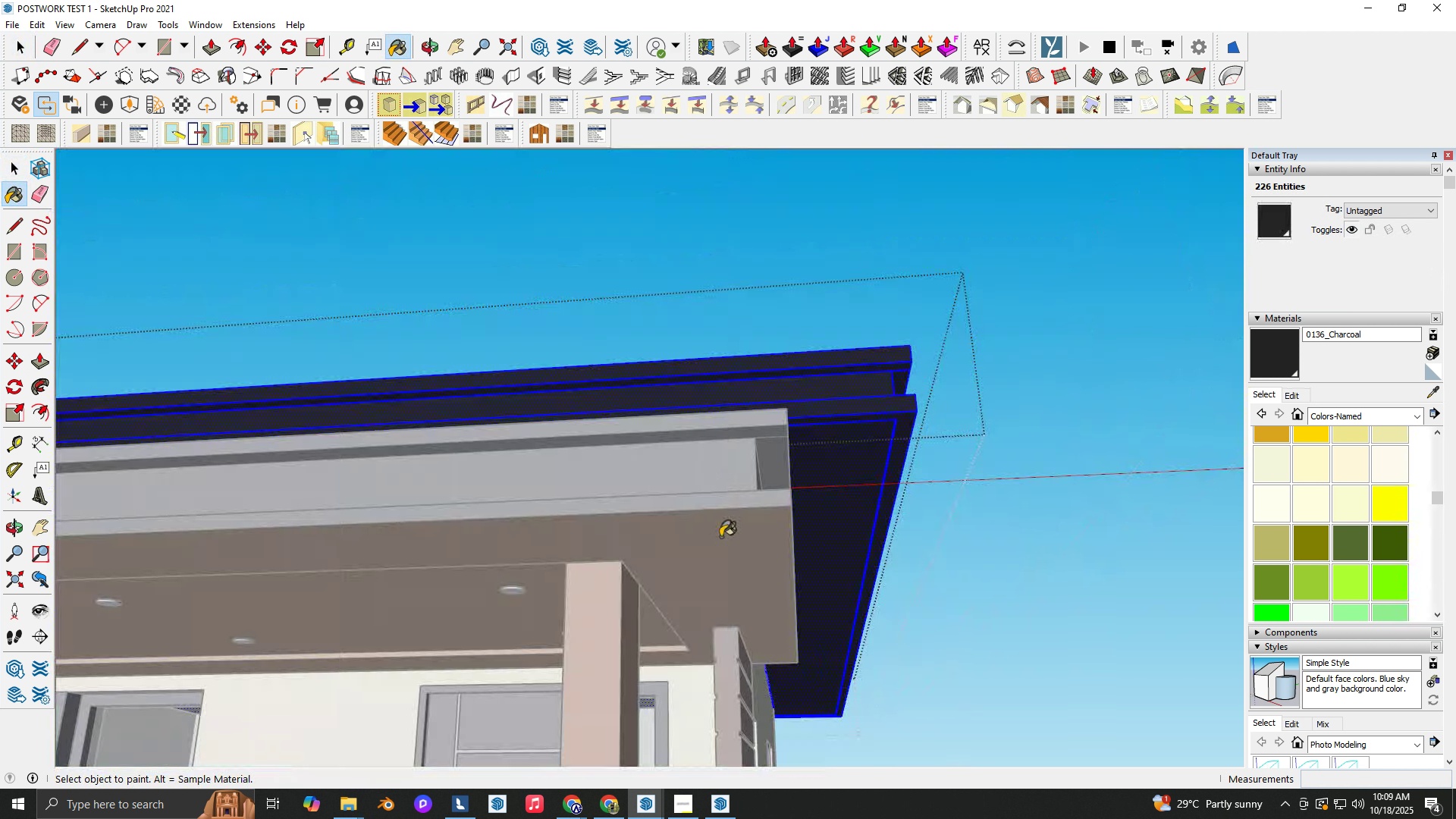 
key(Alt+AltLeft)
 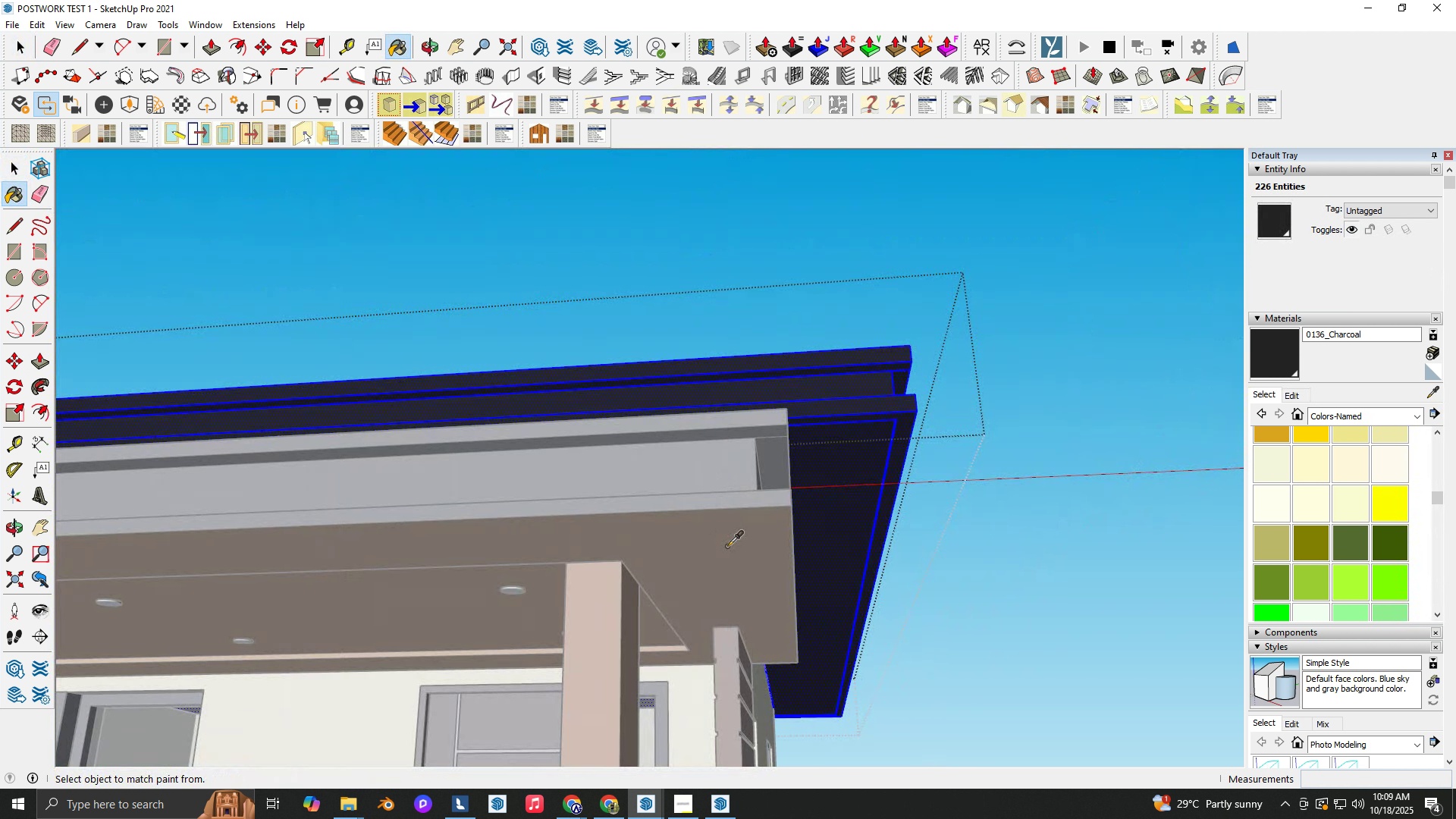 
left_click([727, 546])
 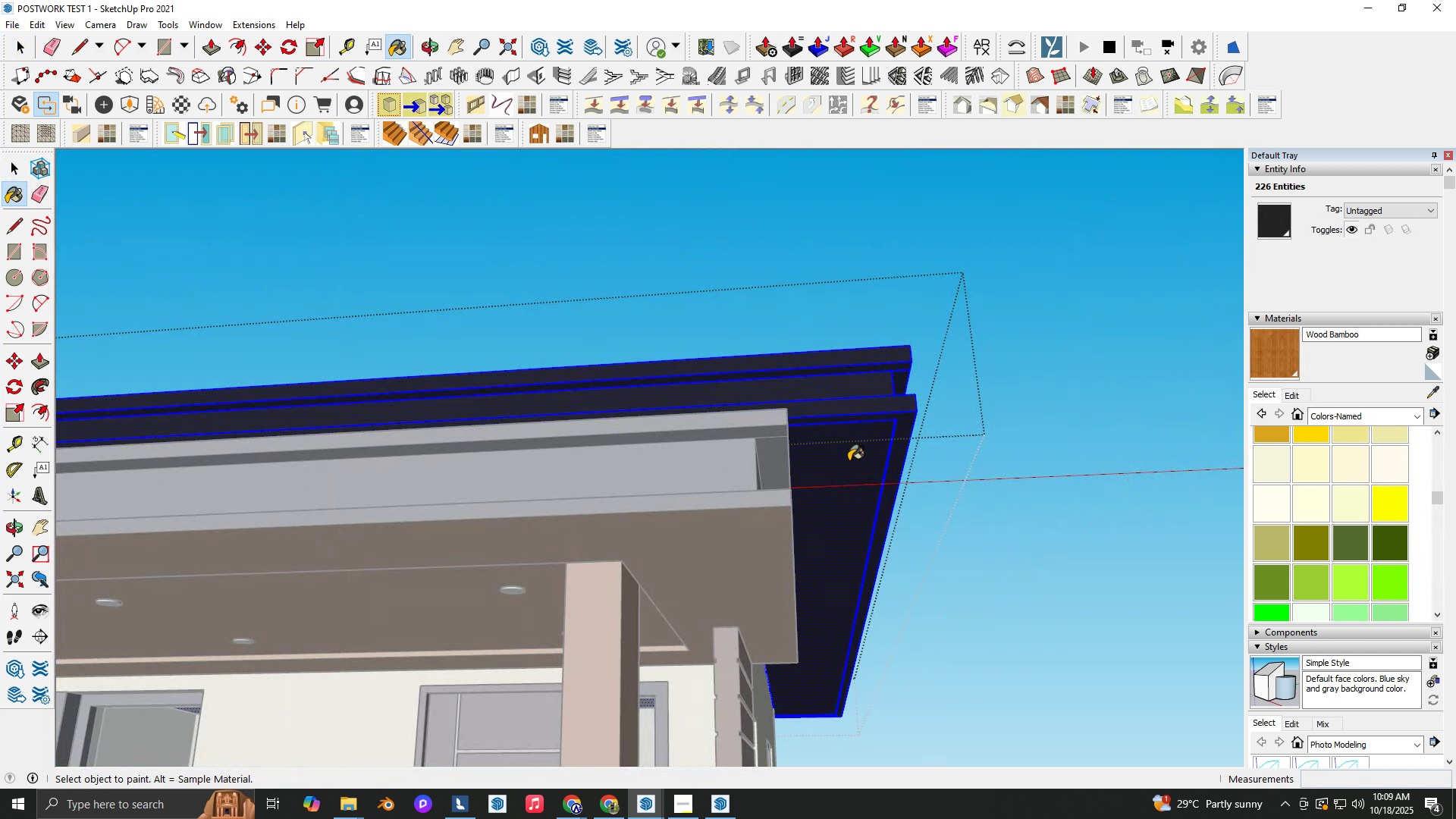 
key(Space)
 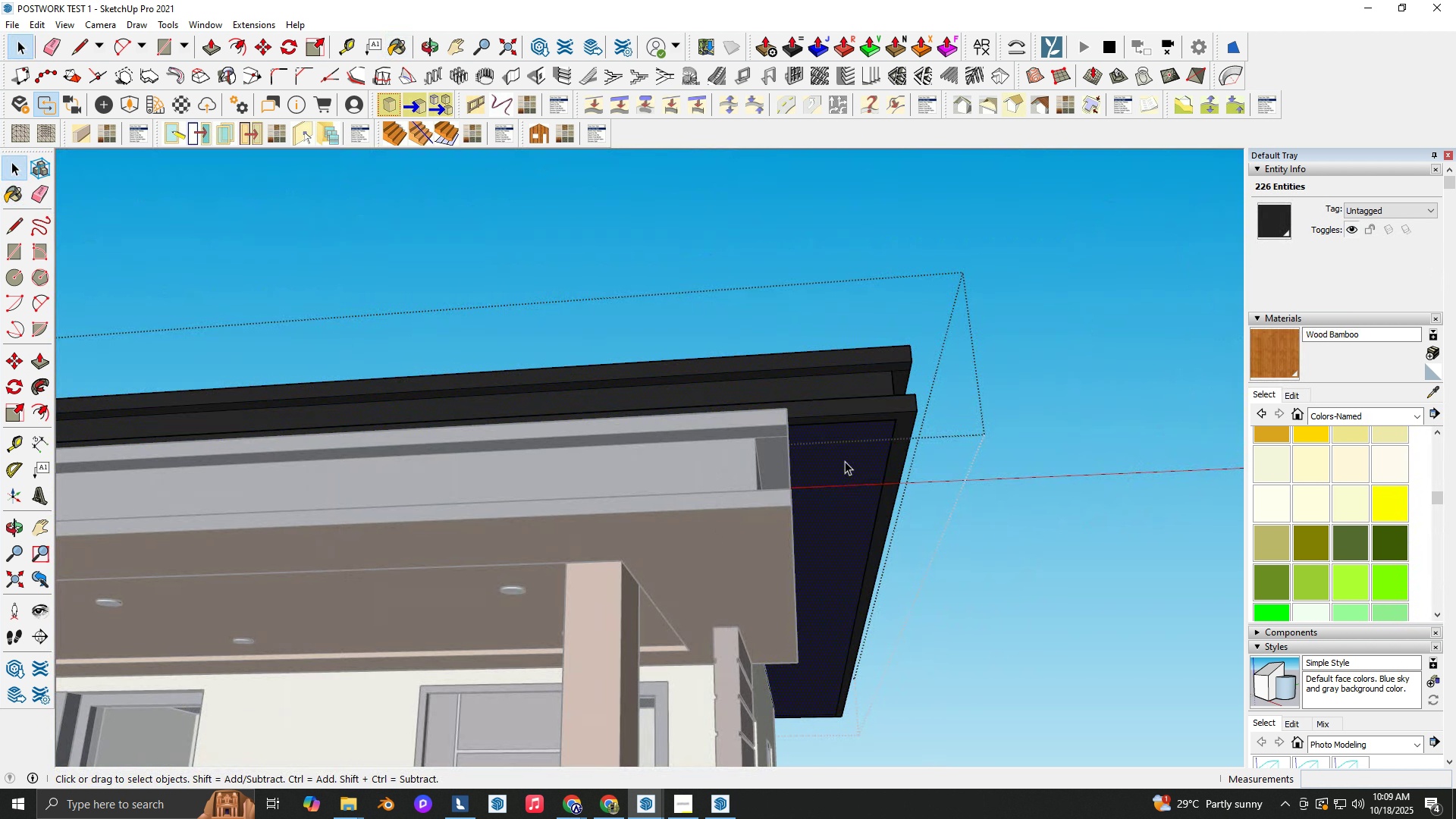 
left_click([845, 461])
 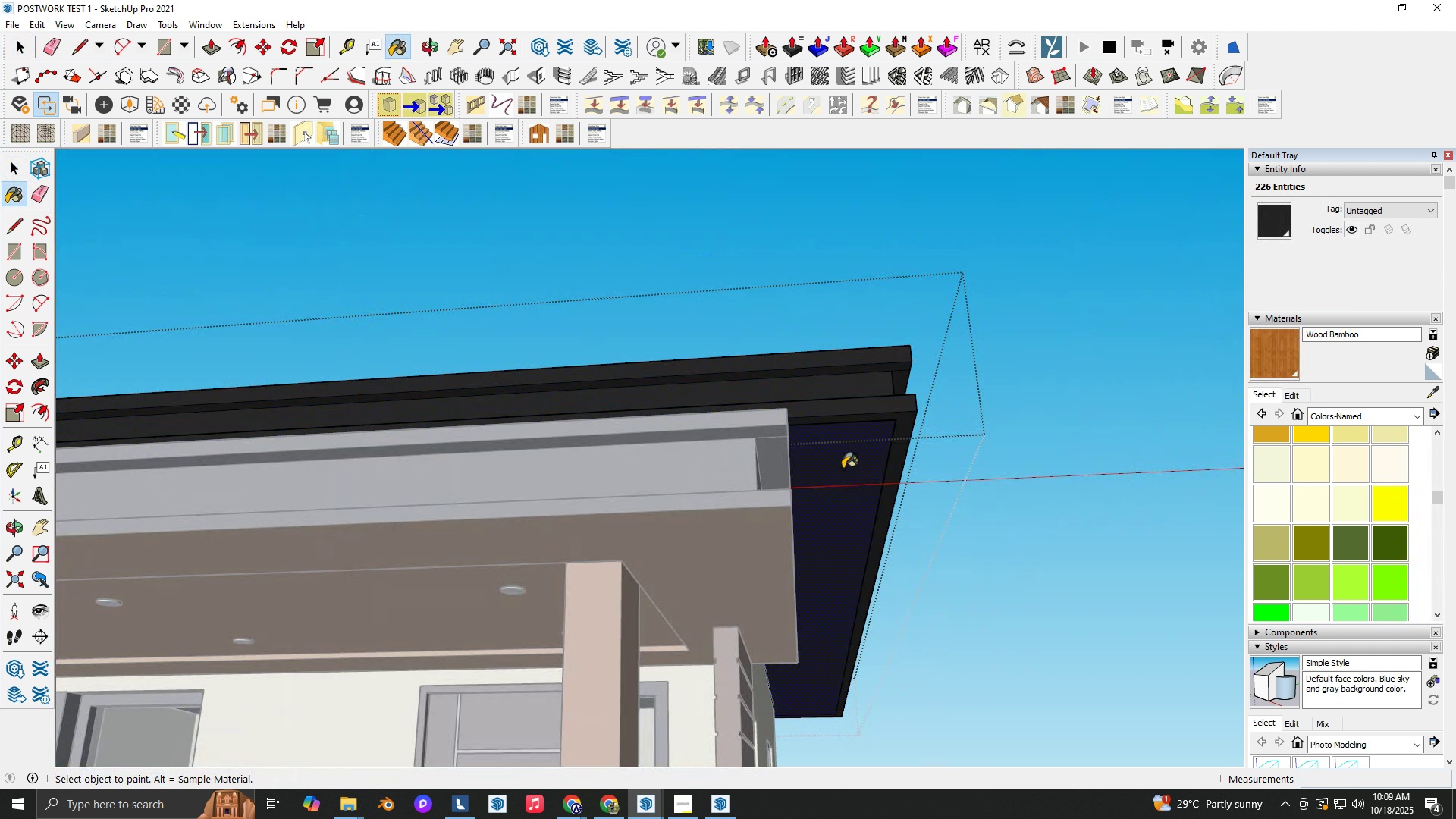 
key(B)
 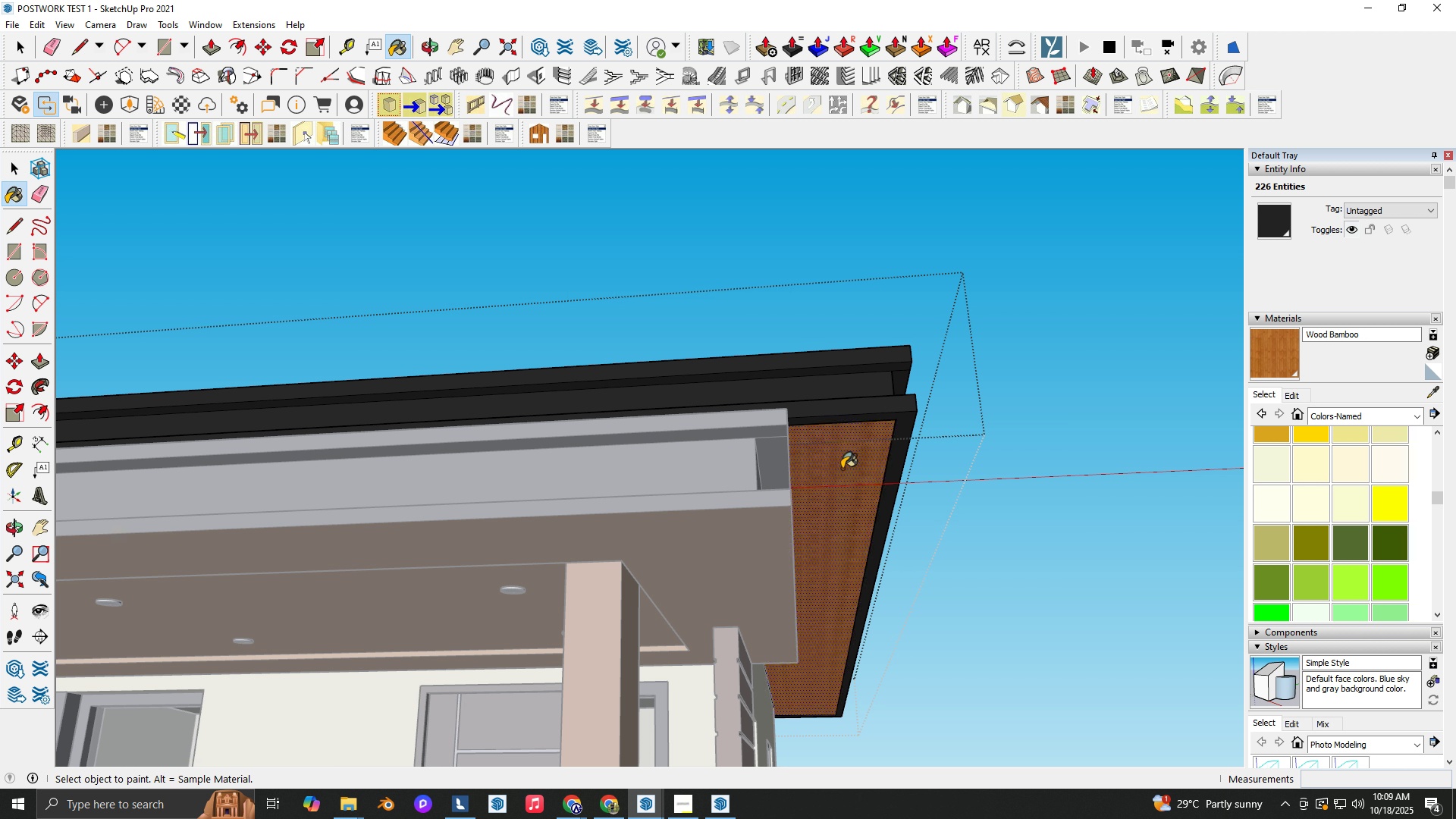 
double_click([842, 469])
 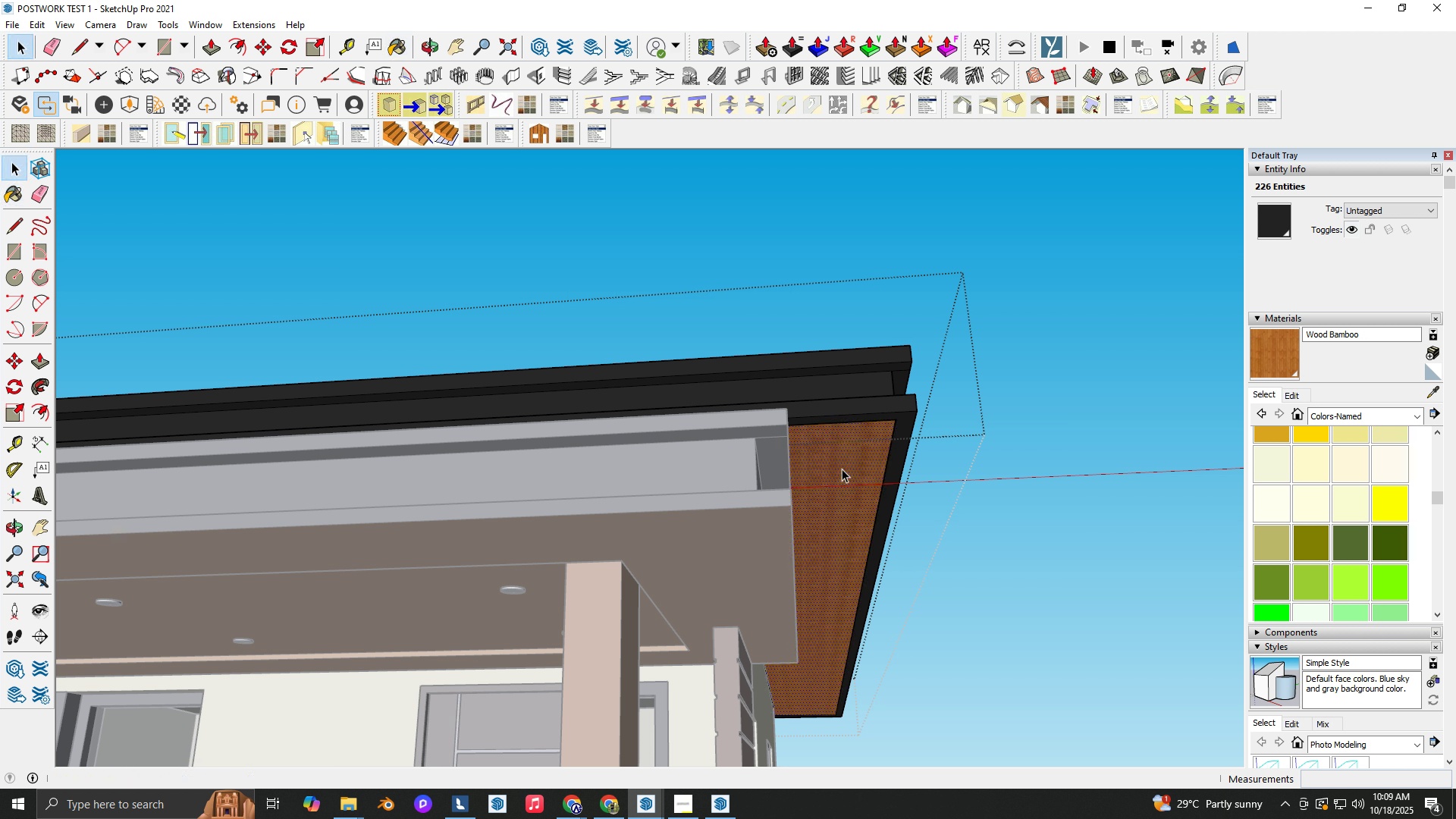 
key(Space)
 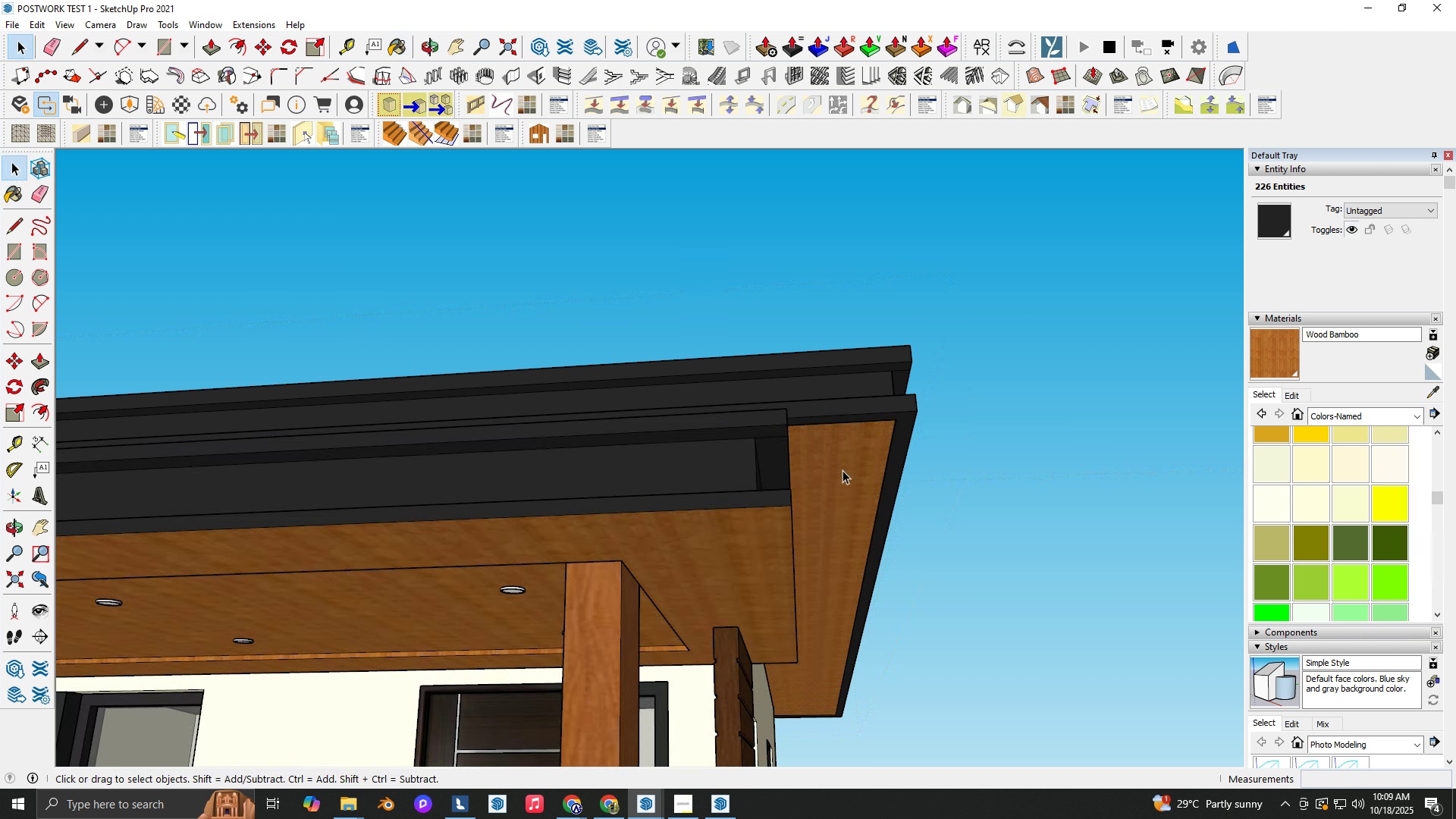 
key(Escape)
 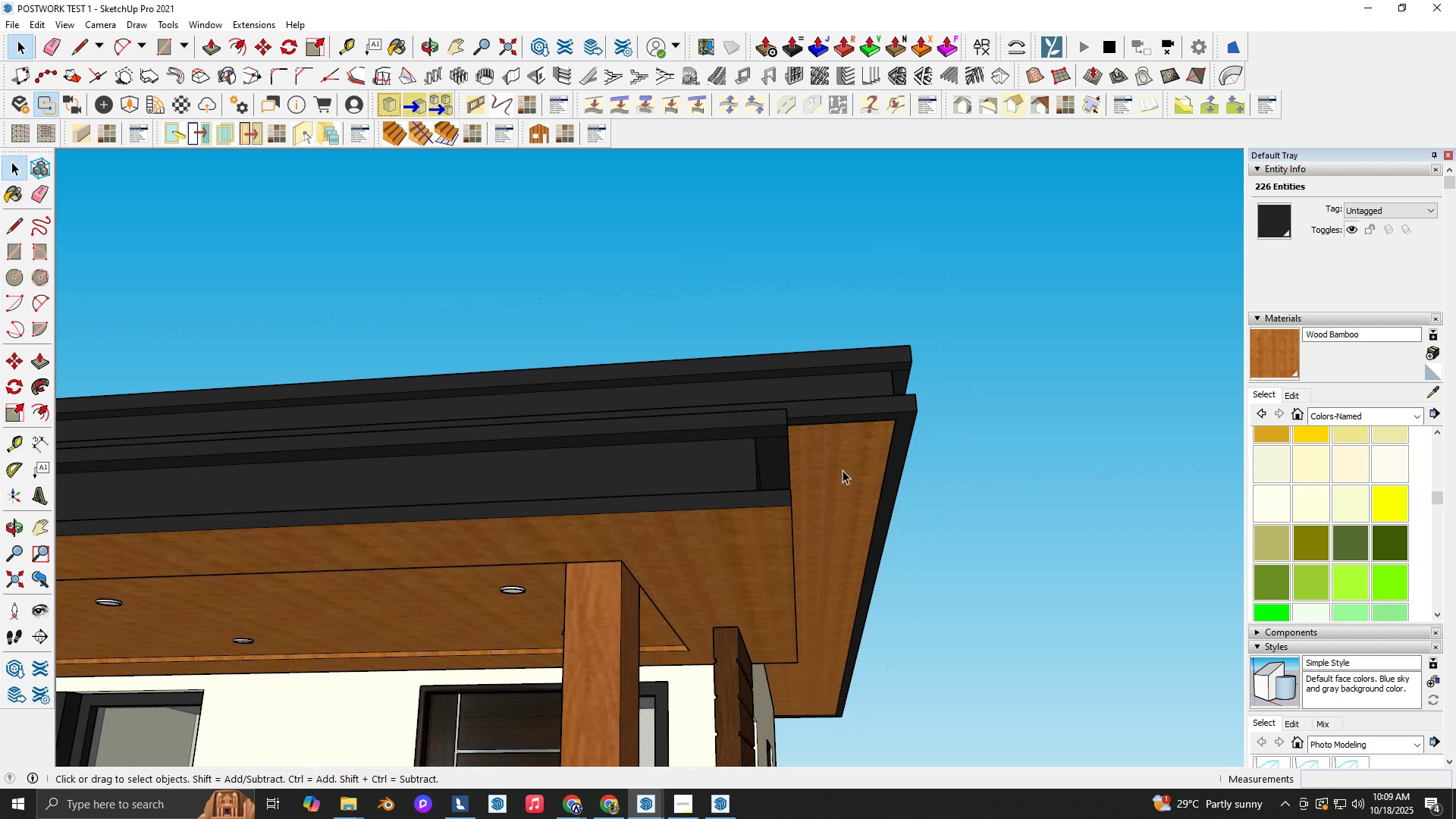 
key(Escape)
 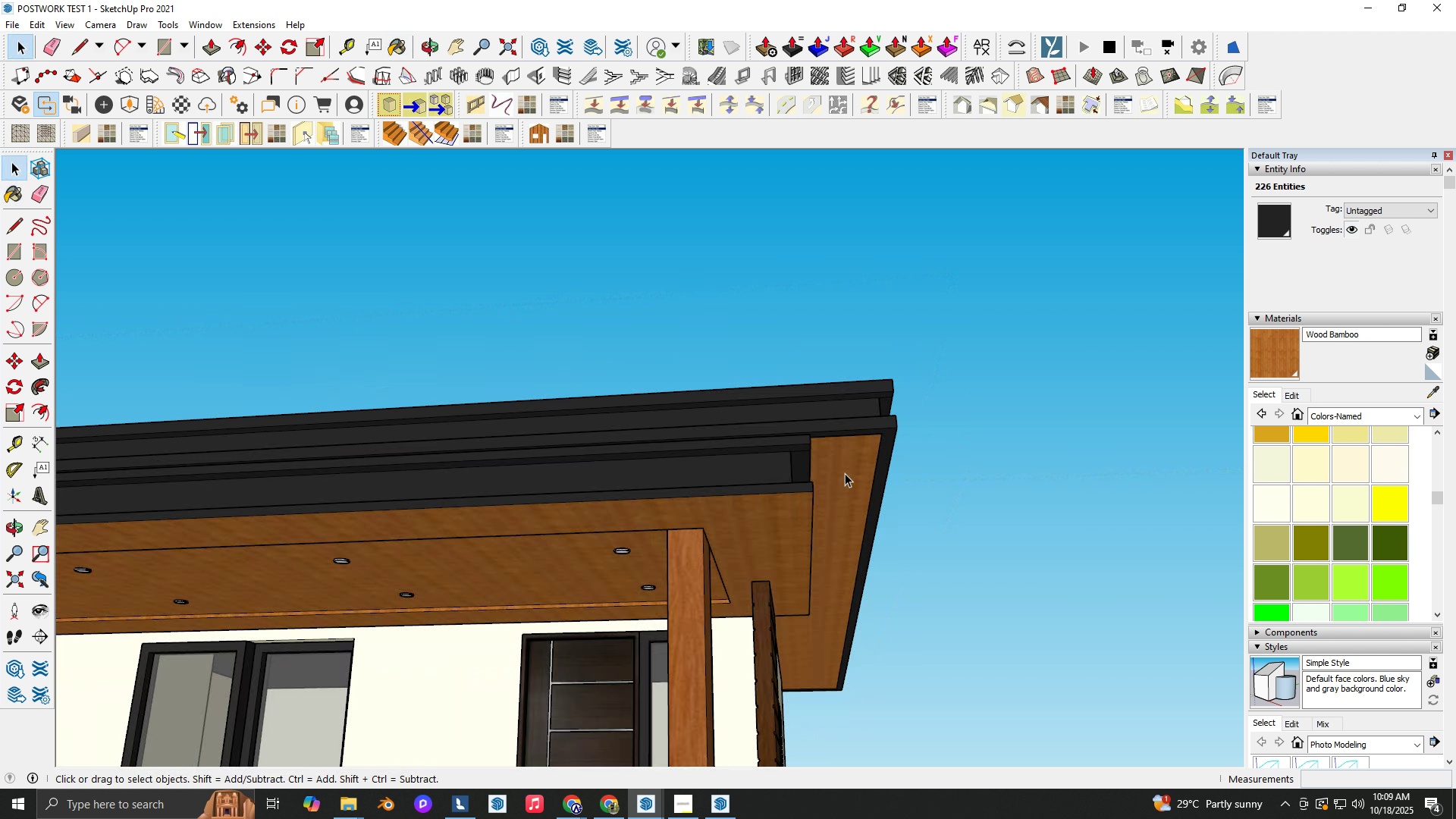 
scroll: coordinate [845, 506], scroll_direction: down, amount: 10.0
 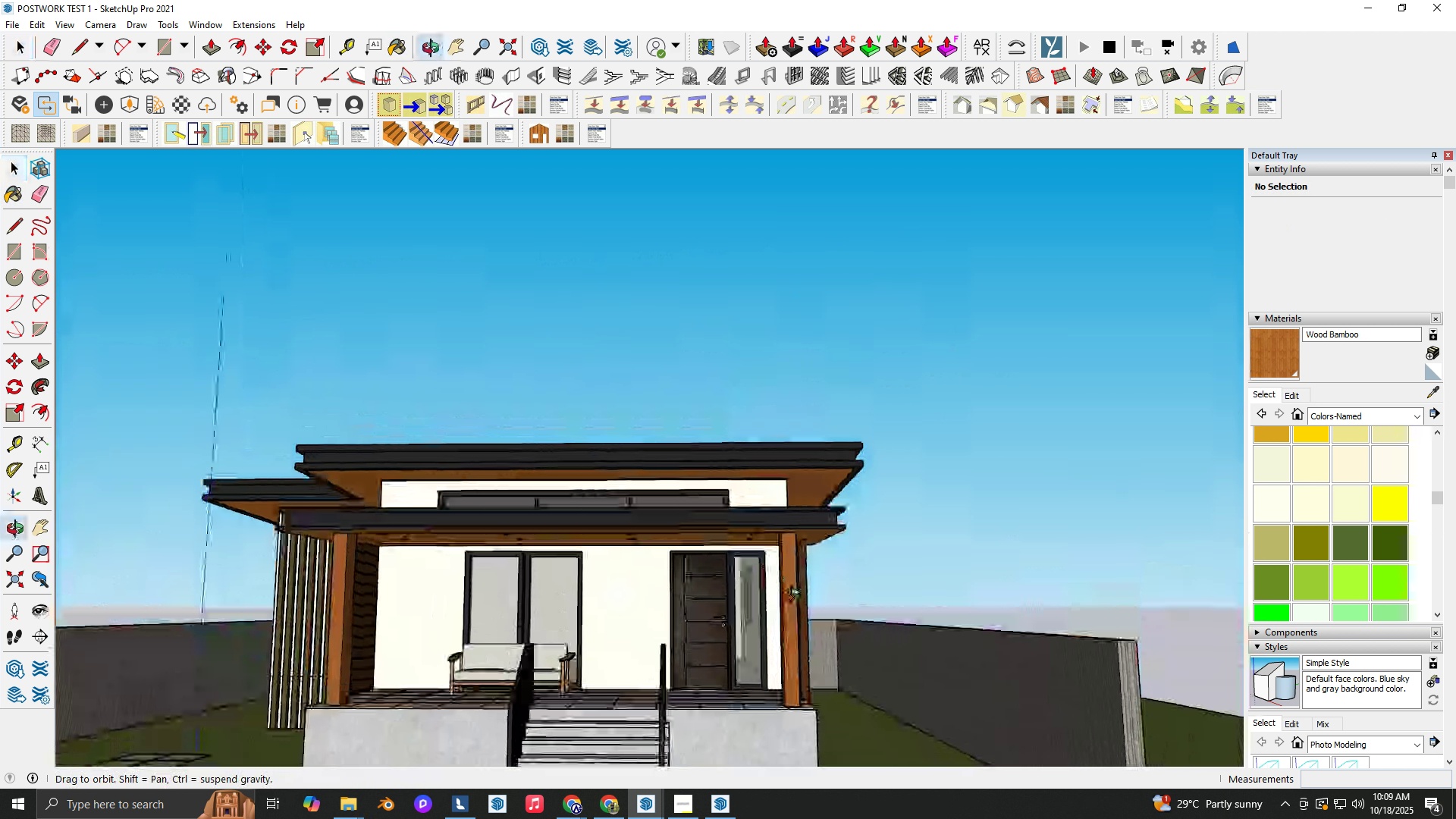 
key(Escape)
 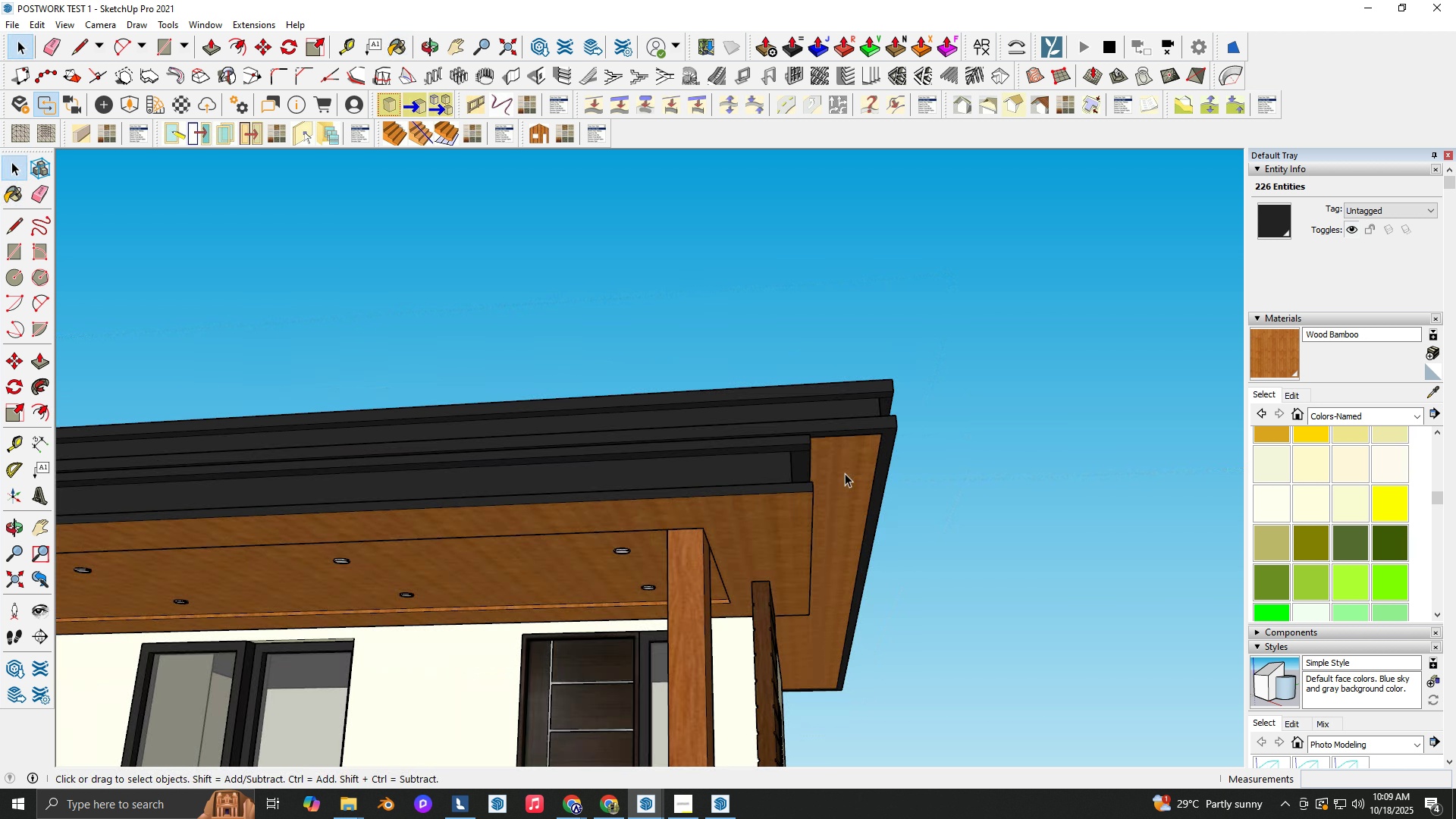 
key(Escape)
 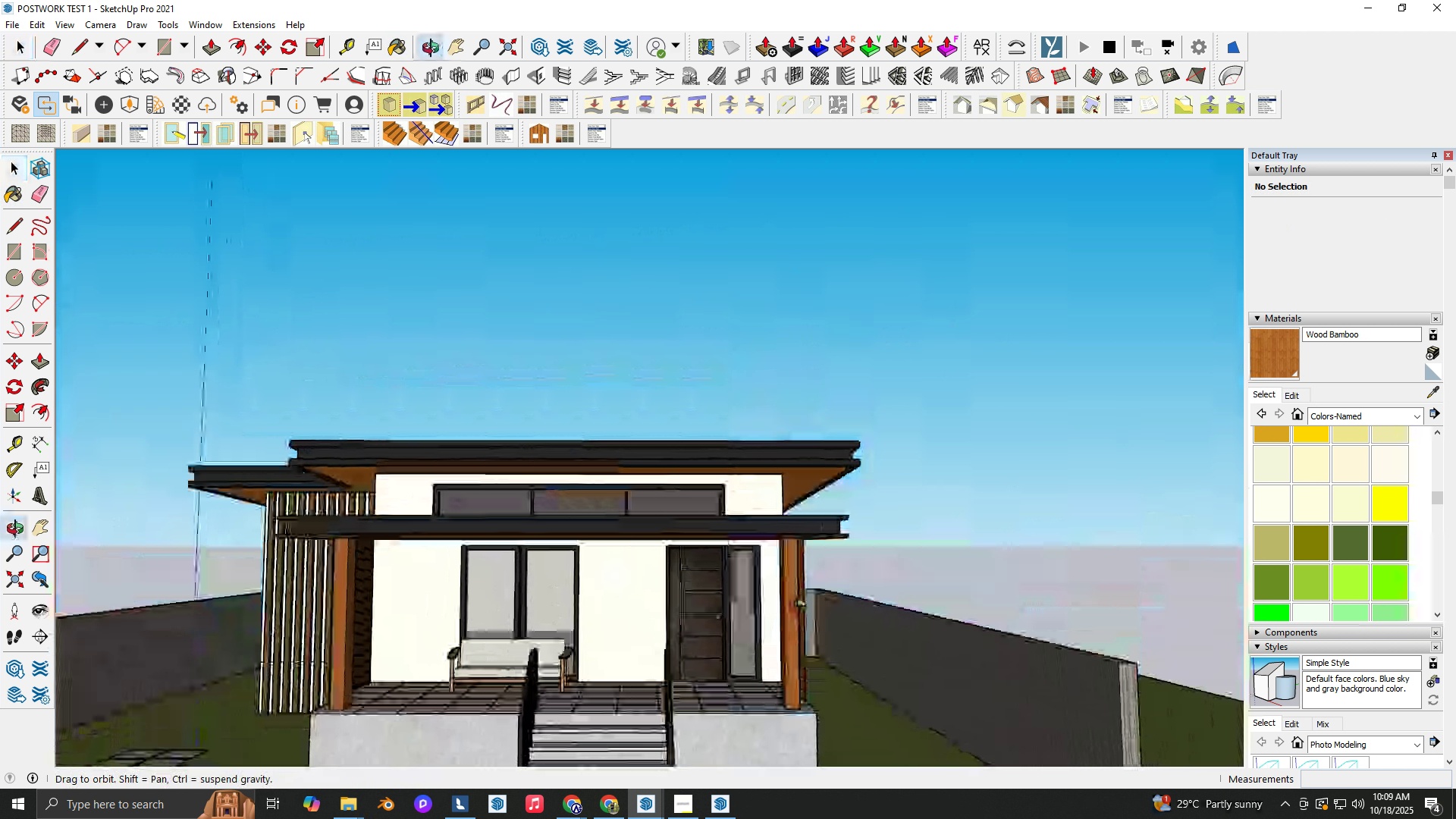 
scroll: coordinate [554, 550], scroll_direction: up, amount: 3.0
 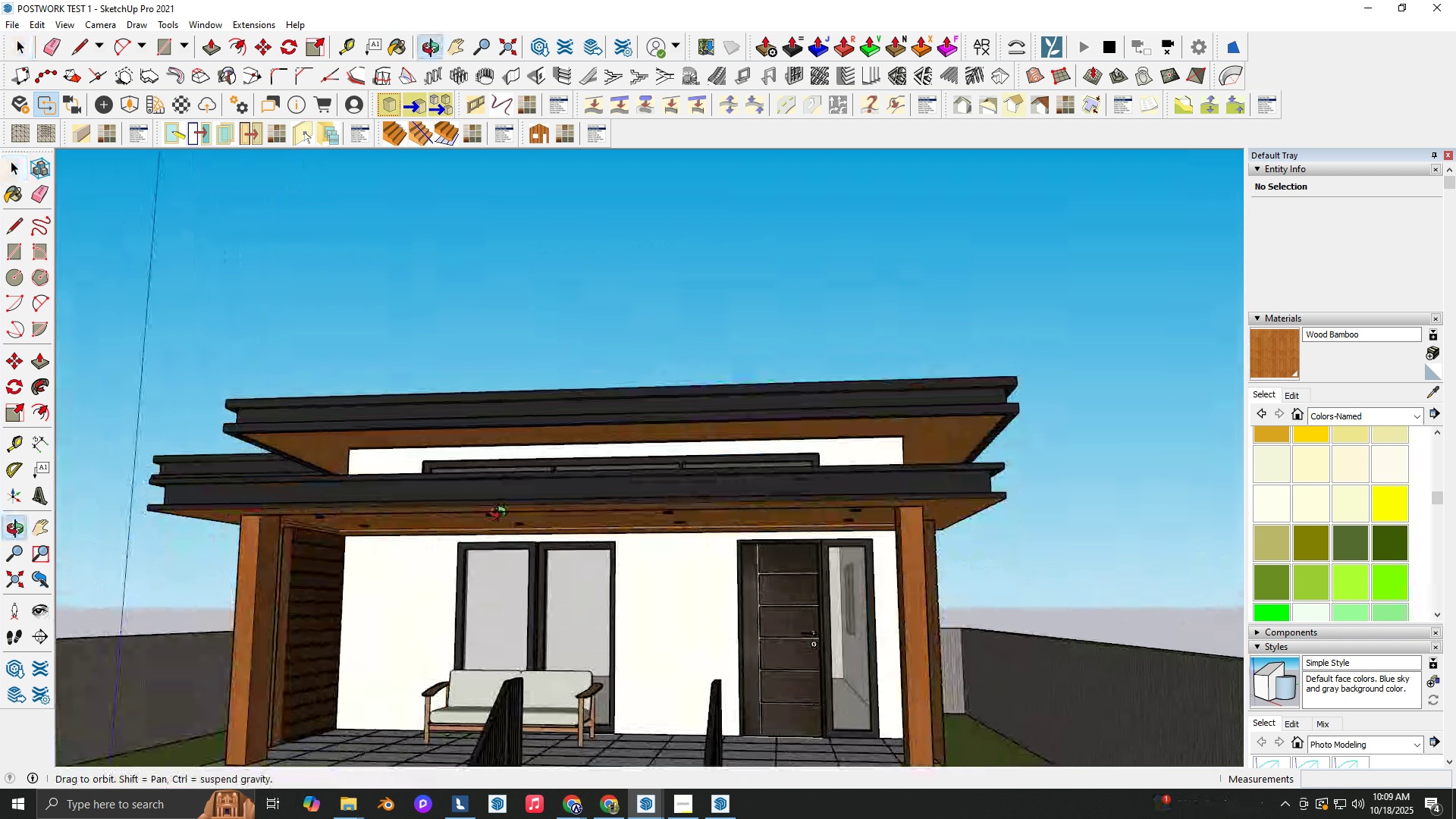 
hold_key(key=ShiftLeft, duration=0.49)
 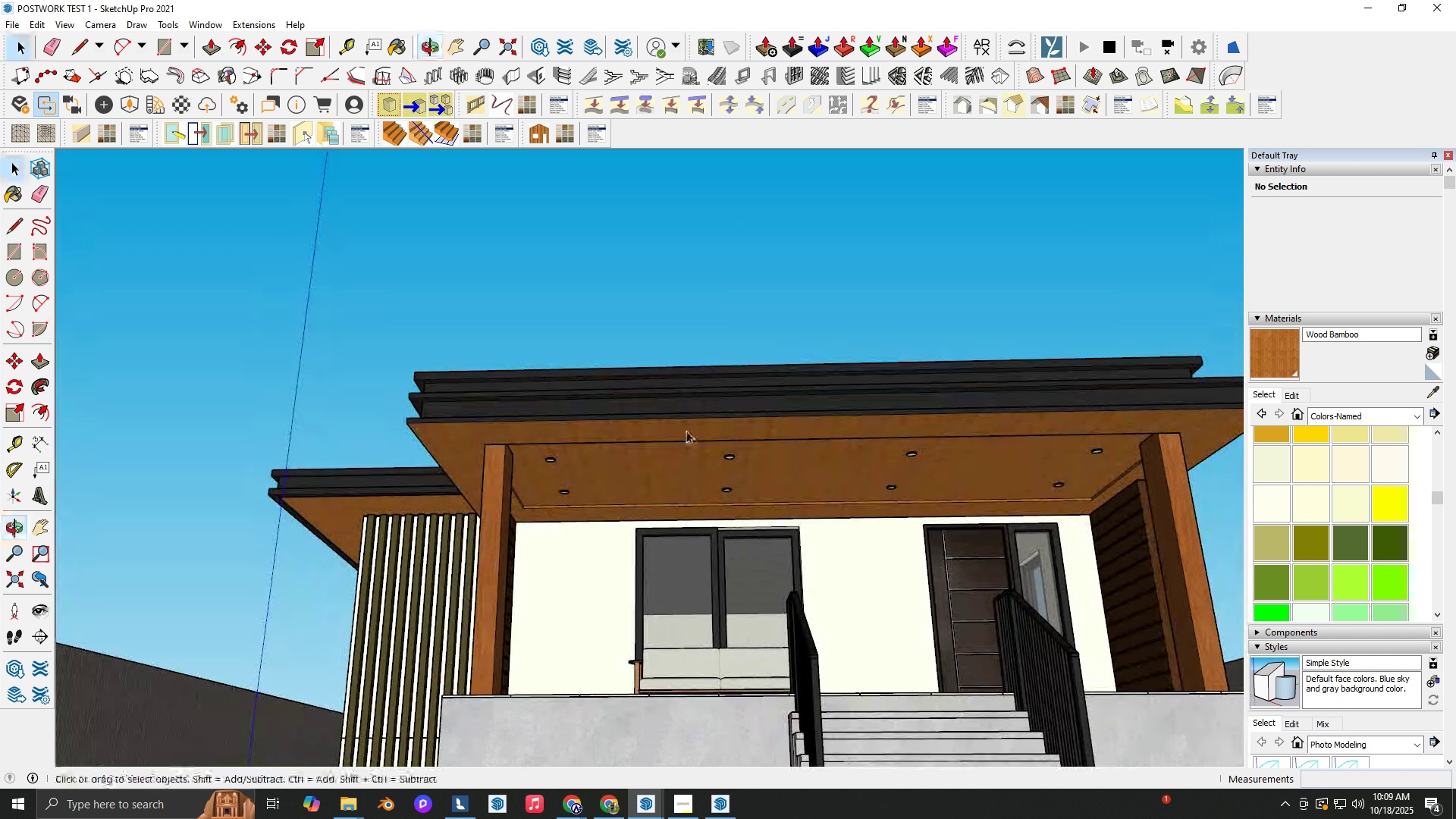 
scroll: coordinate [491, 442], scroll_direction: up, amount: 21.0
 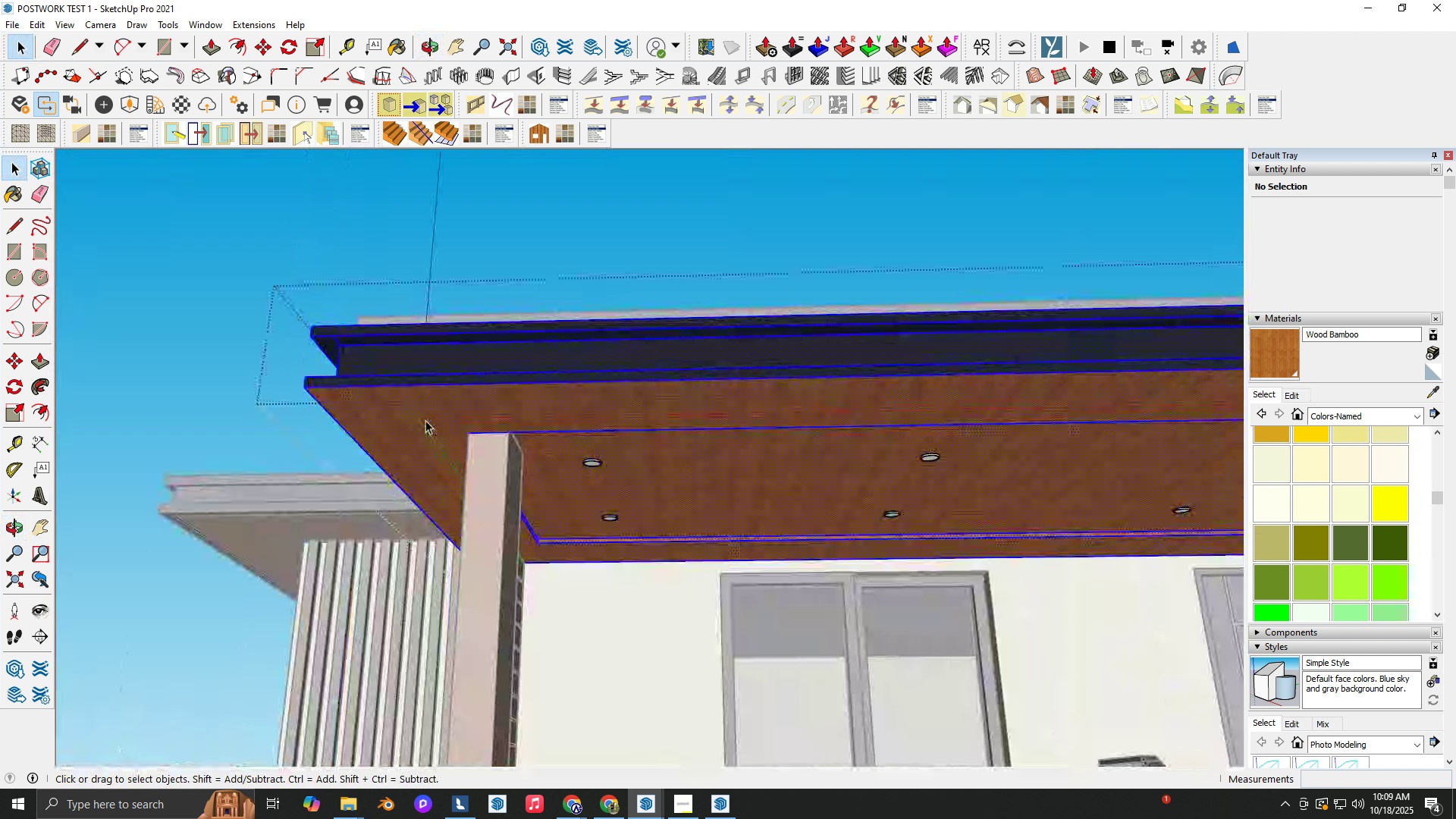 
key(Space)
 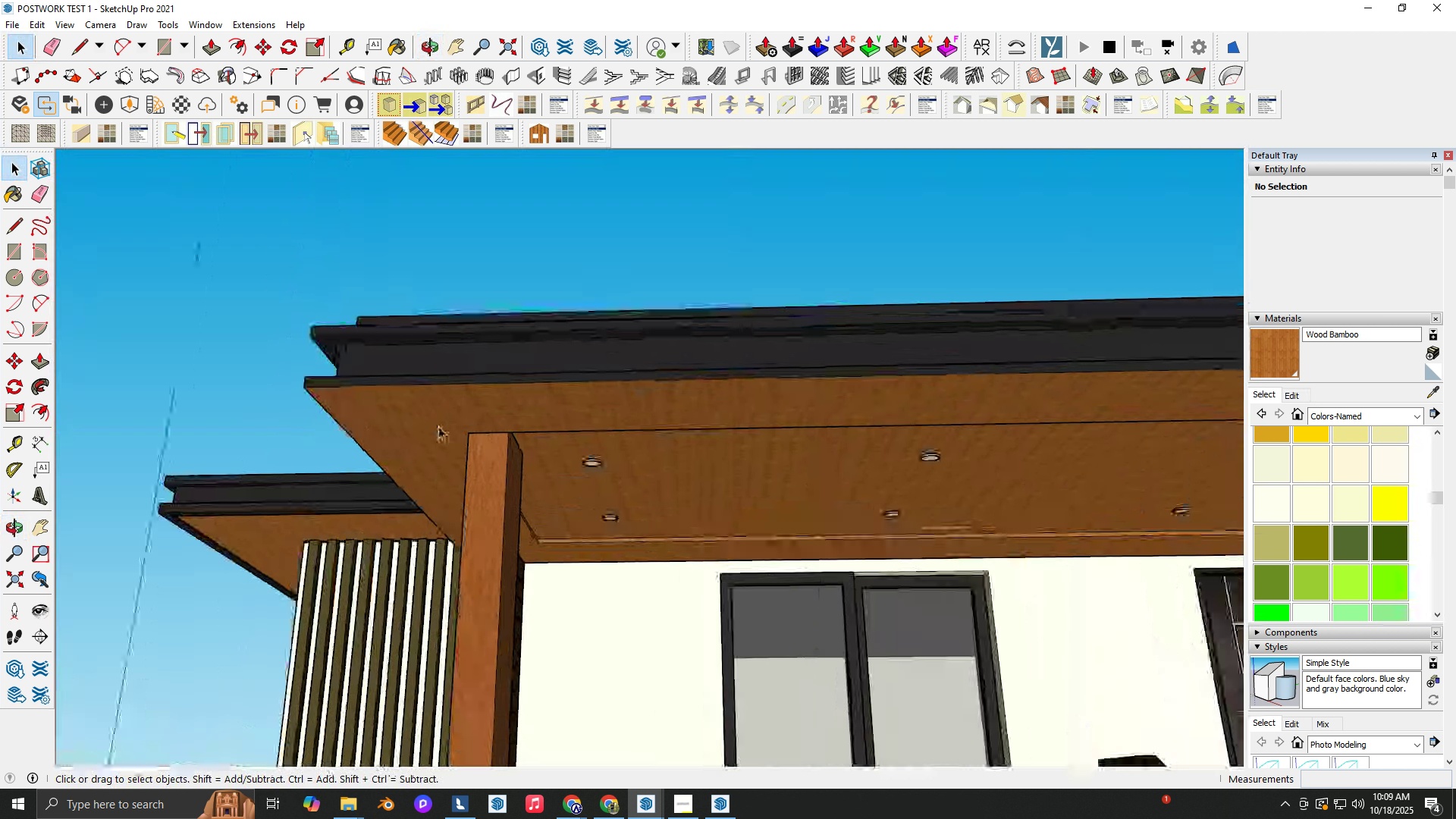 
double_click([425, 420])
 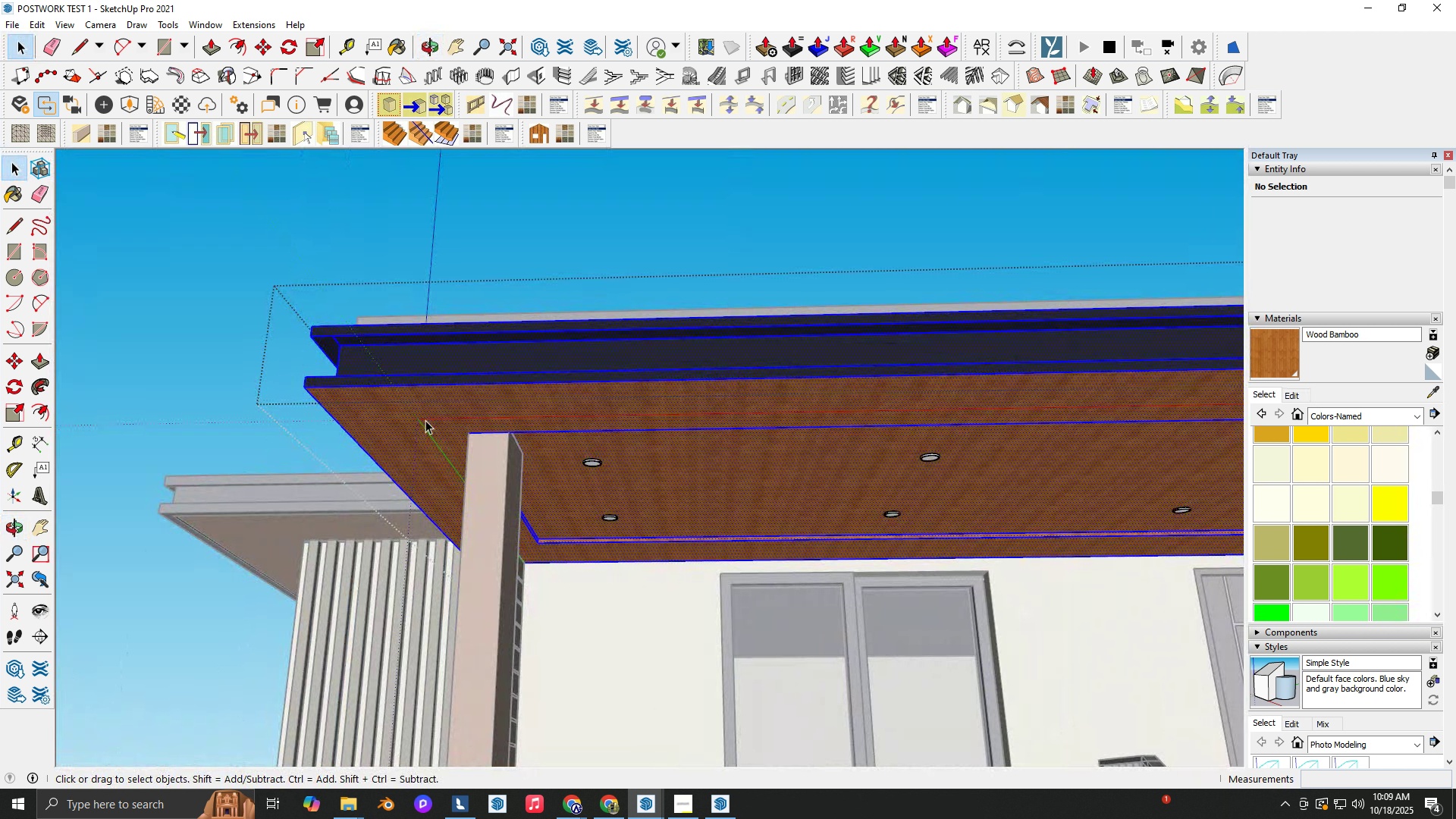 
triple_click([425, 420])
 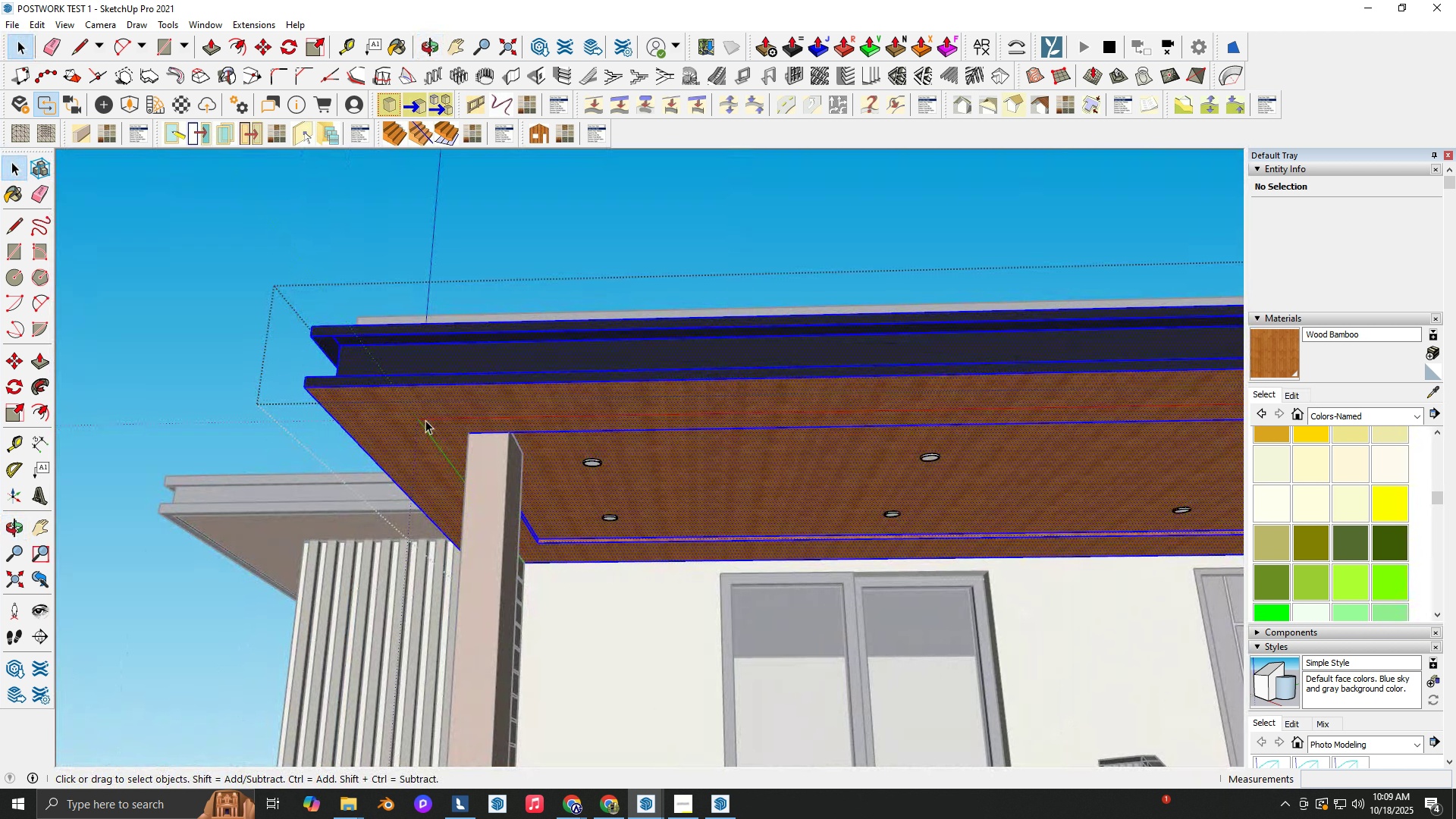 
triple_click([425, 420])
 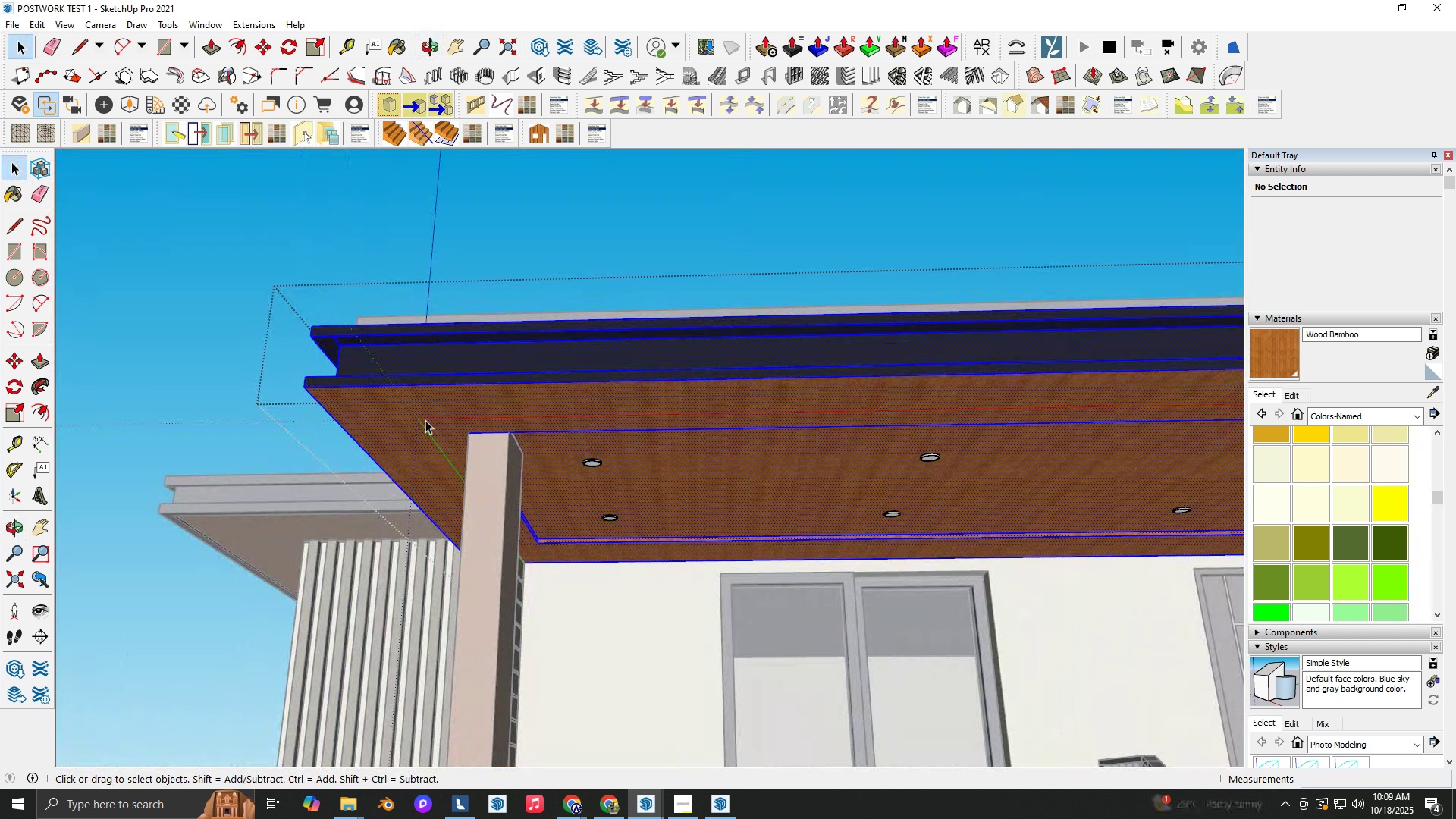 
triple_click([425, 420])
 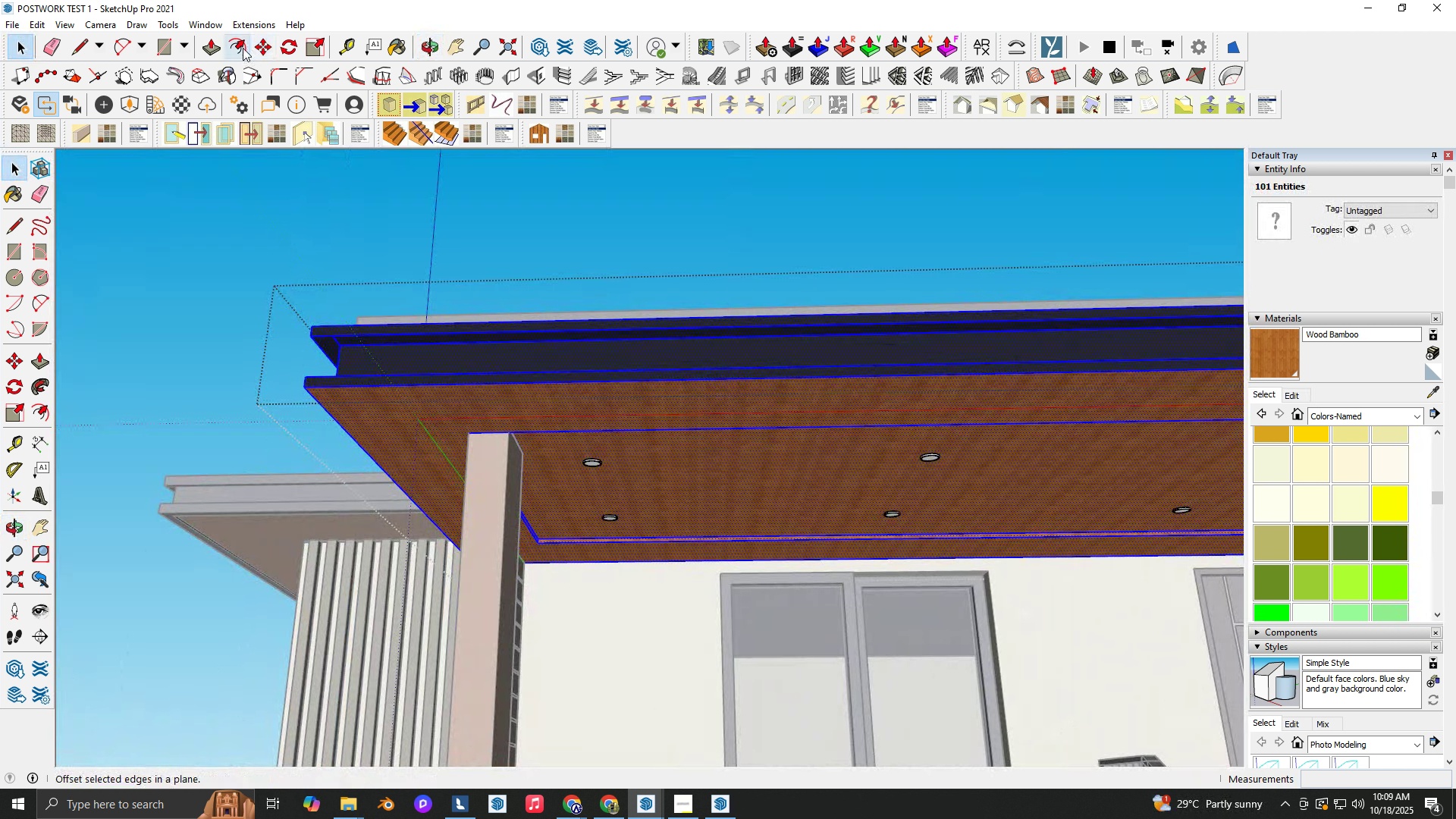 
left_click([242, 47])
 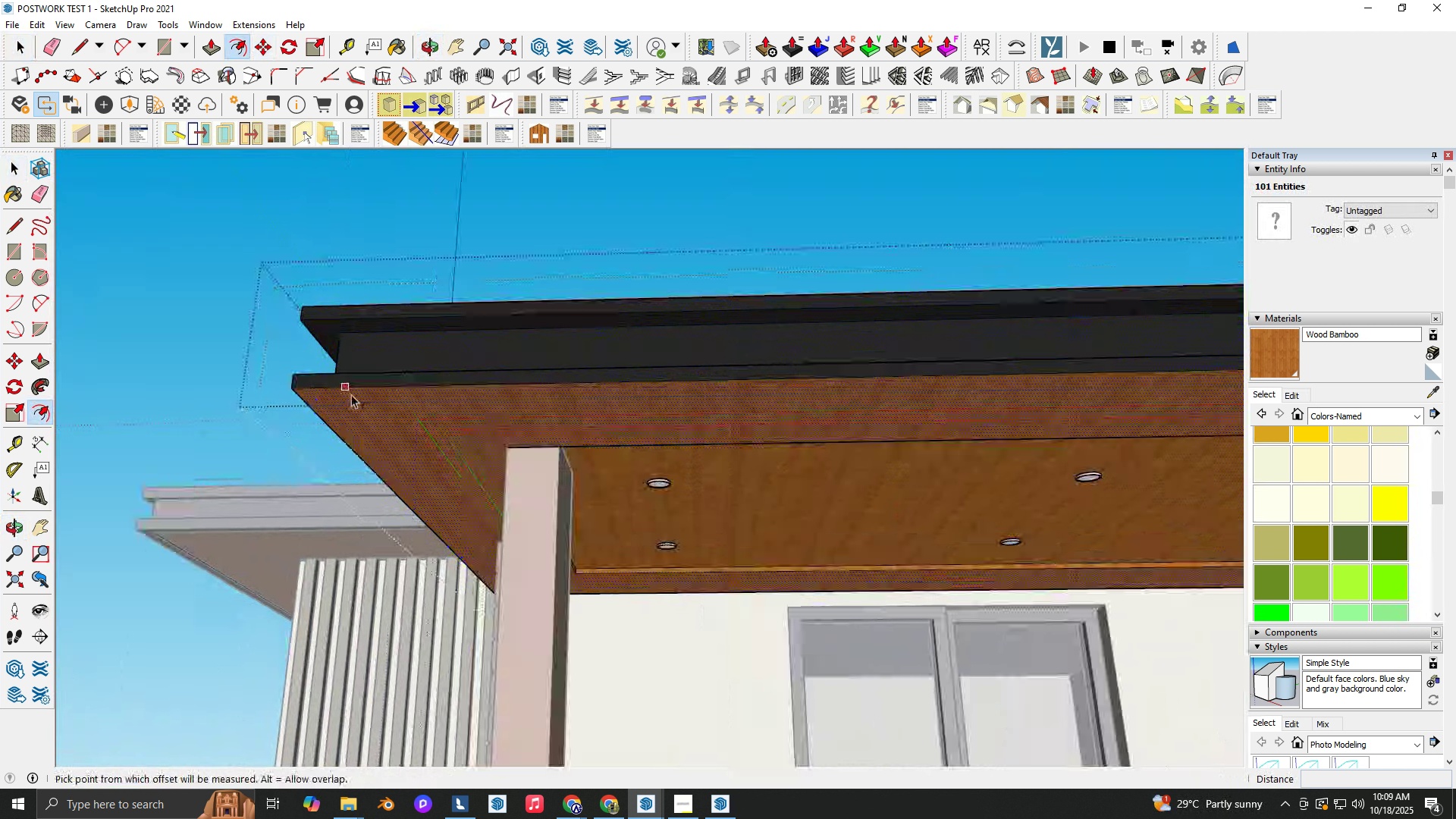 
scroll: coordinate [350, 394], scroll_direction: up, amount: 4.0
 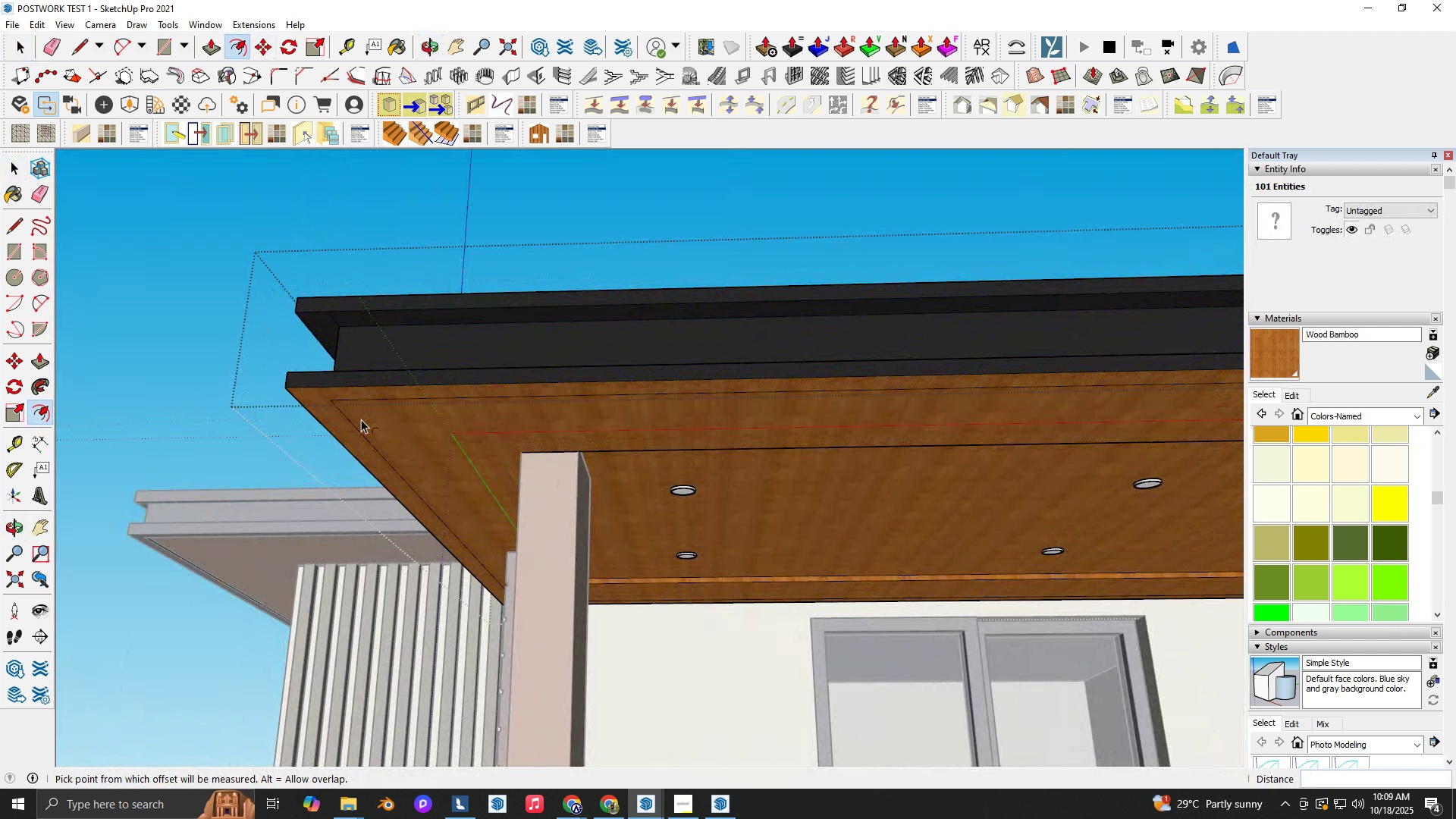 
double_click([361, 419])
 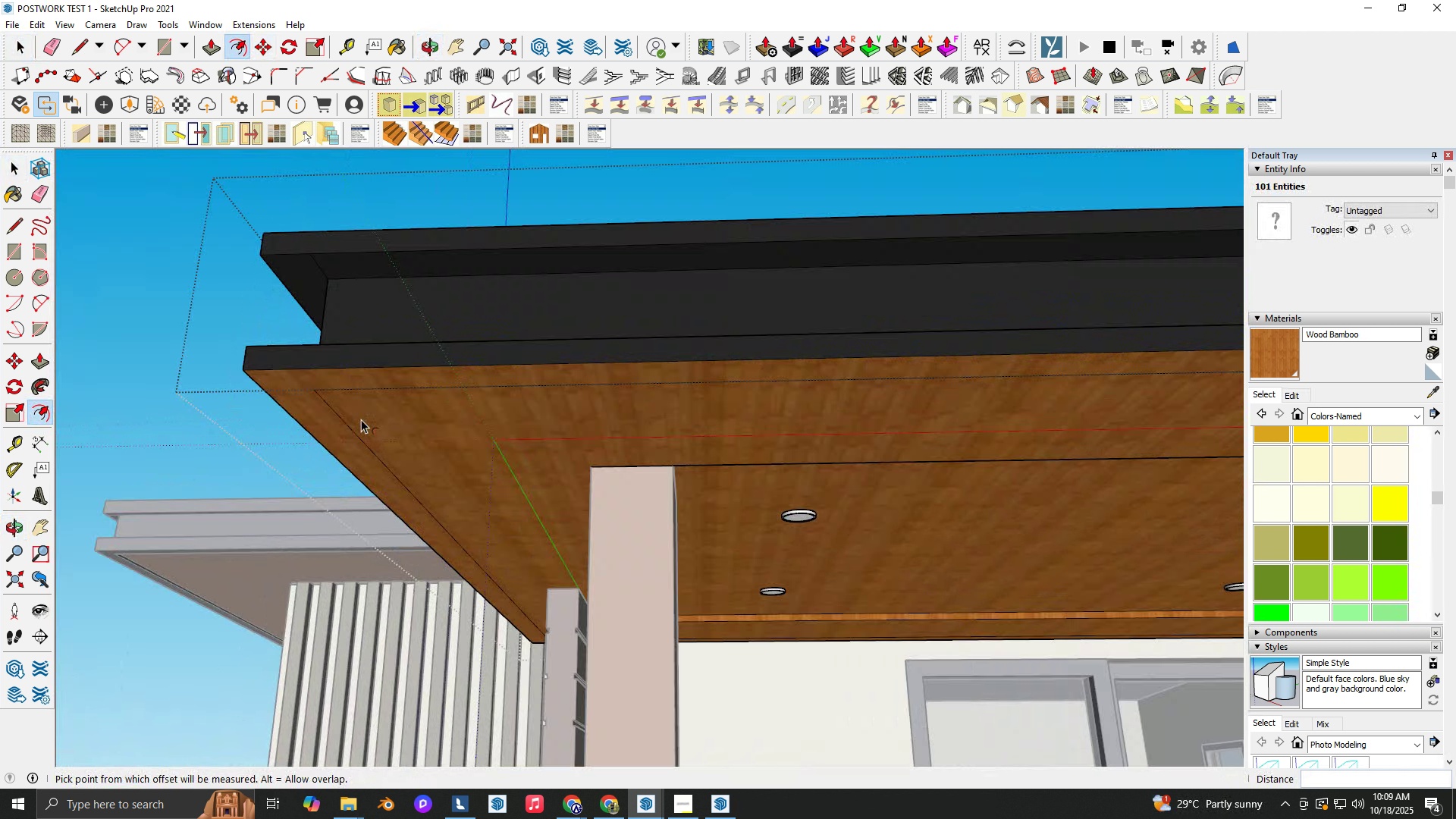 
scroll: coordinate [340, 420], scroll_direction: up, amount: 7.0
 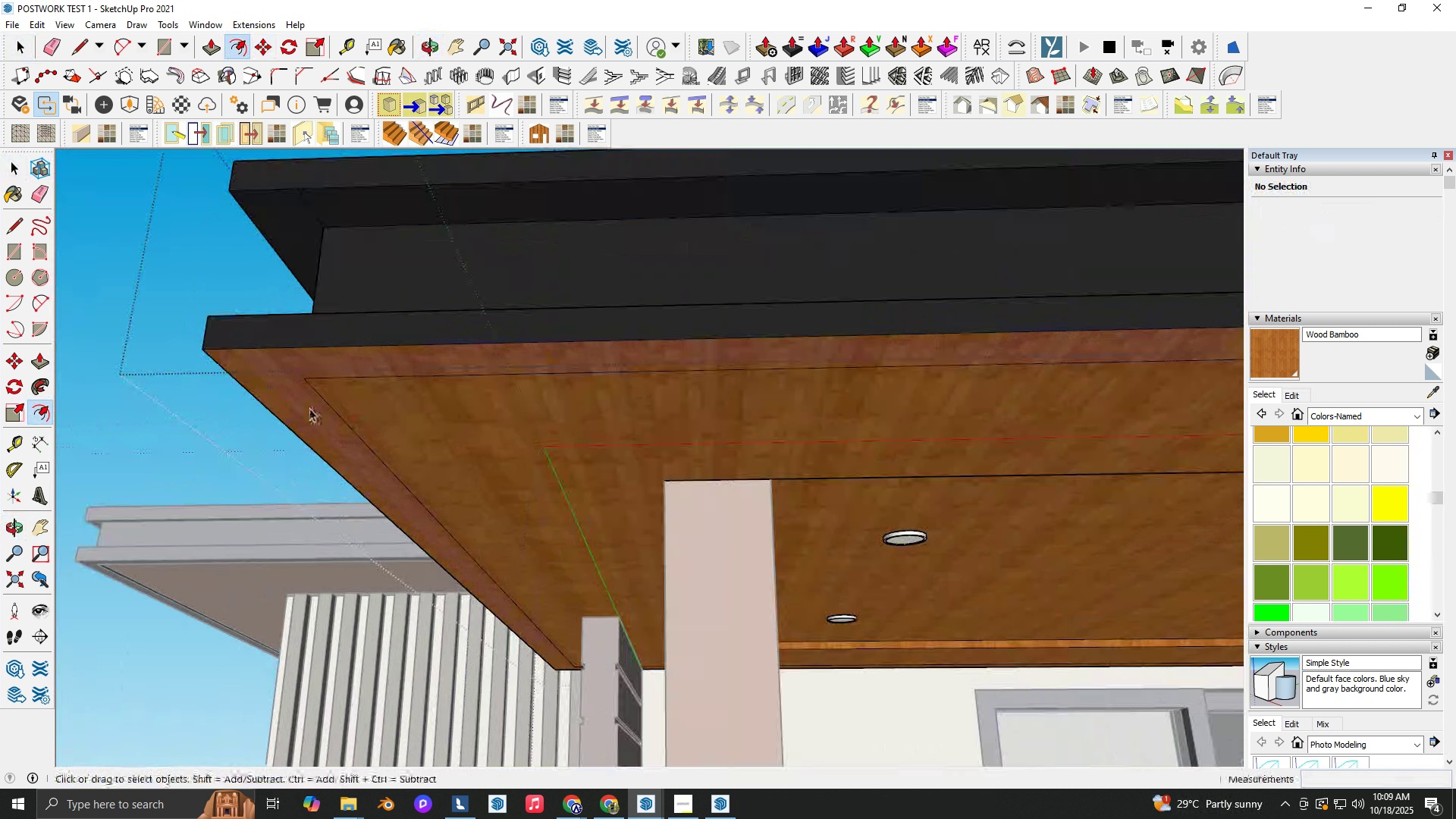 
key(Space)
 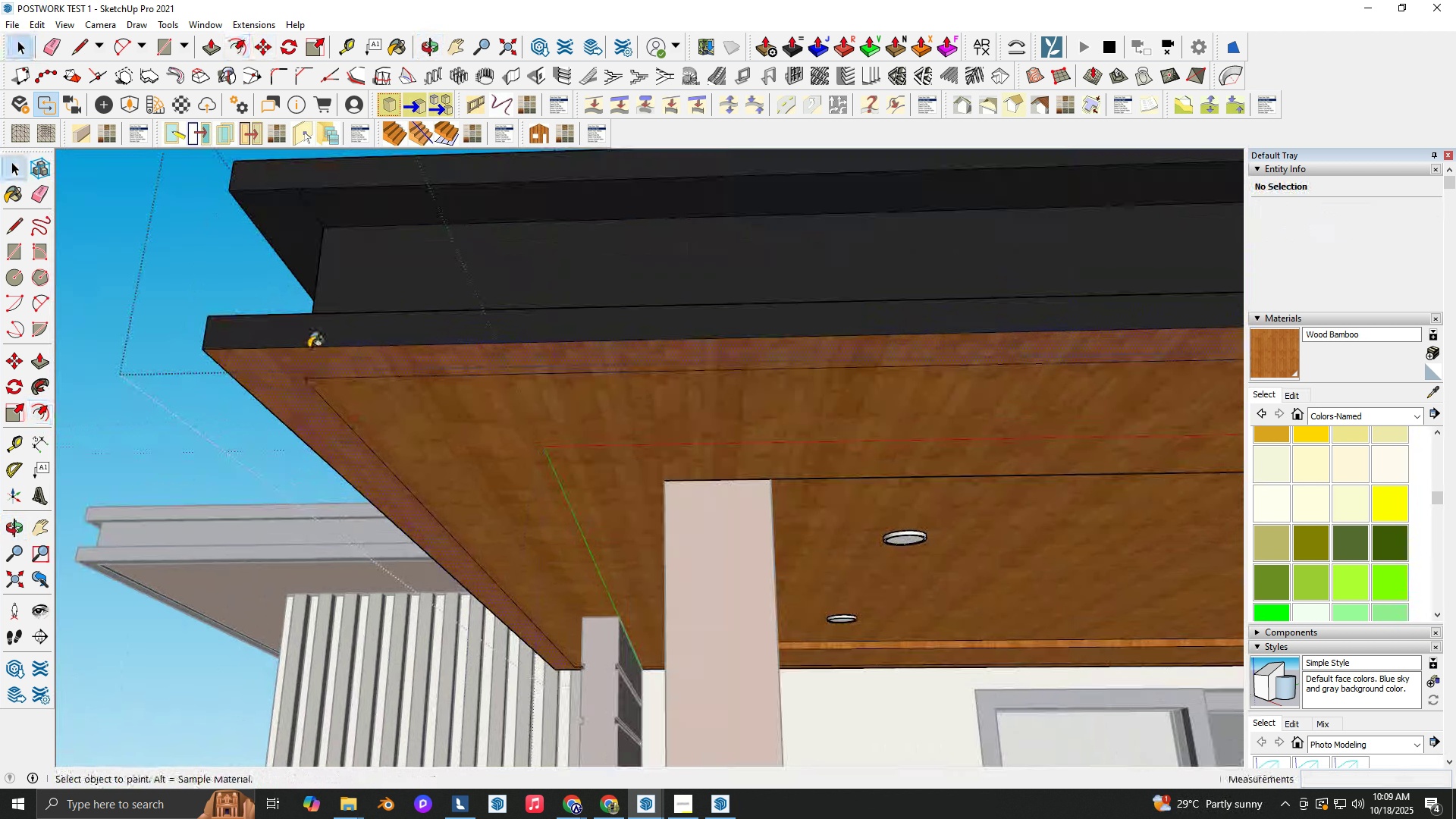 
key(B)
 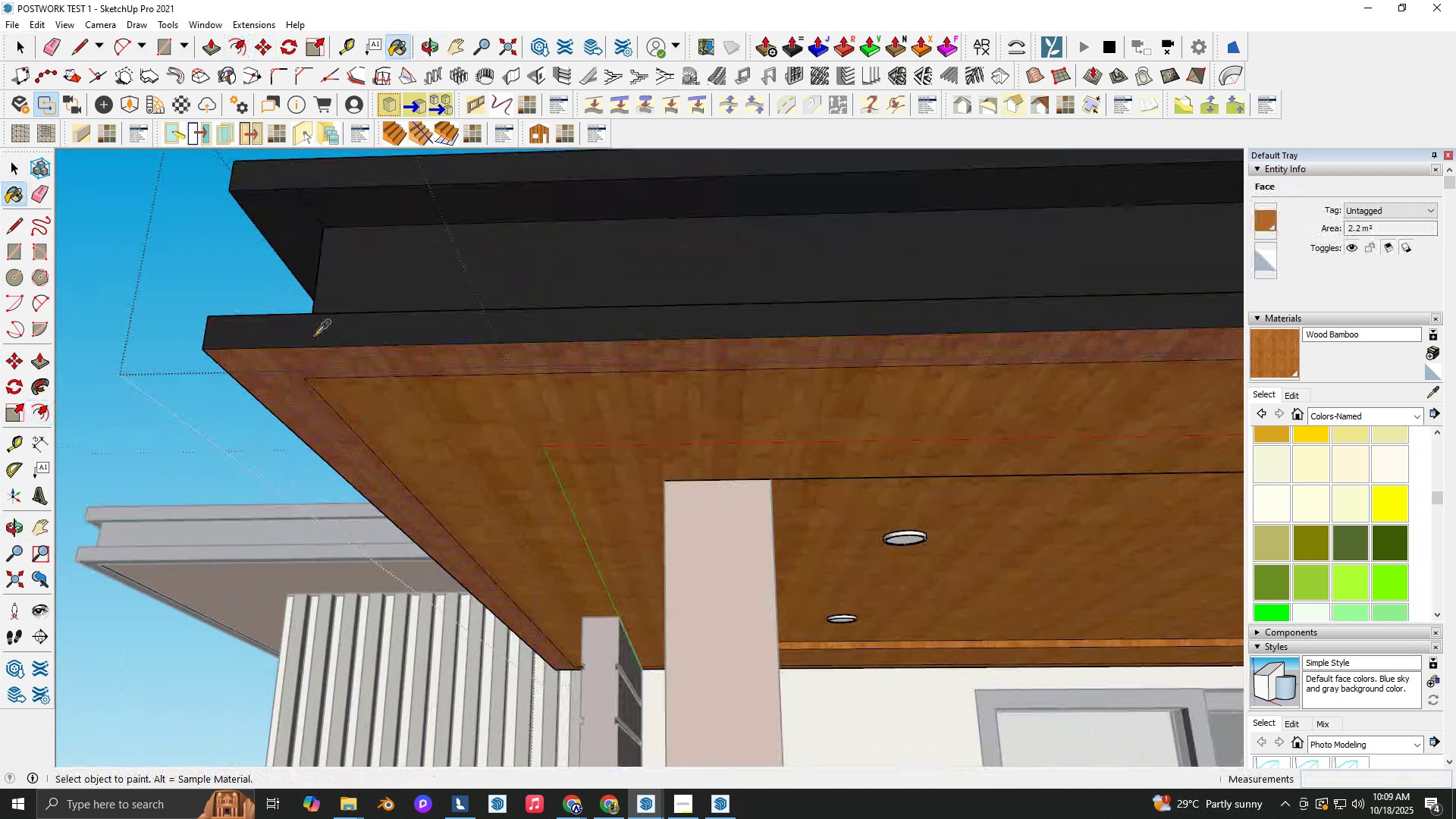 
key(Alt+AltLeft)
 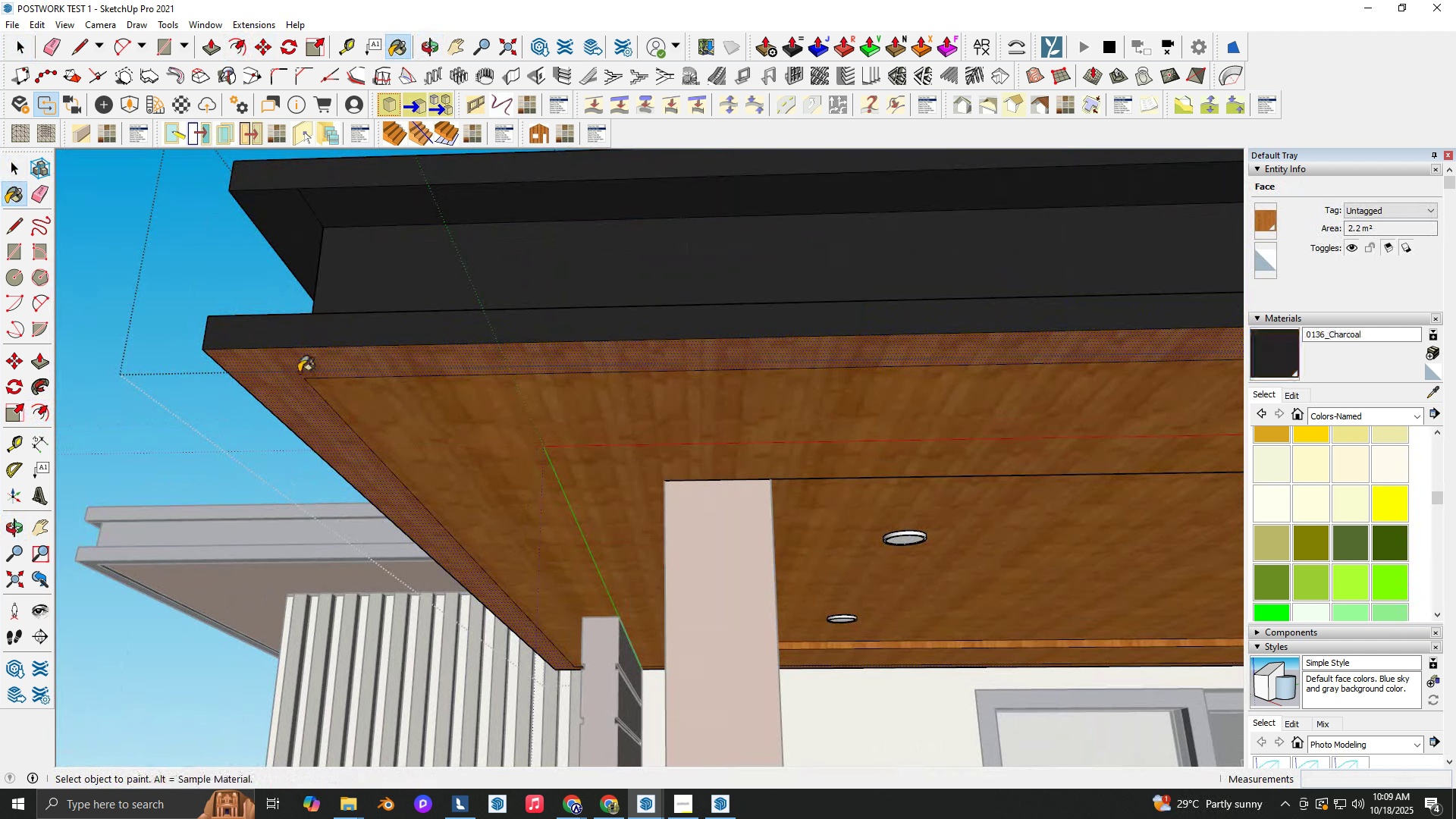 
left_click([314, 335])
 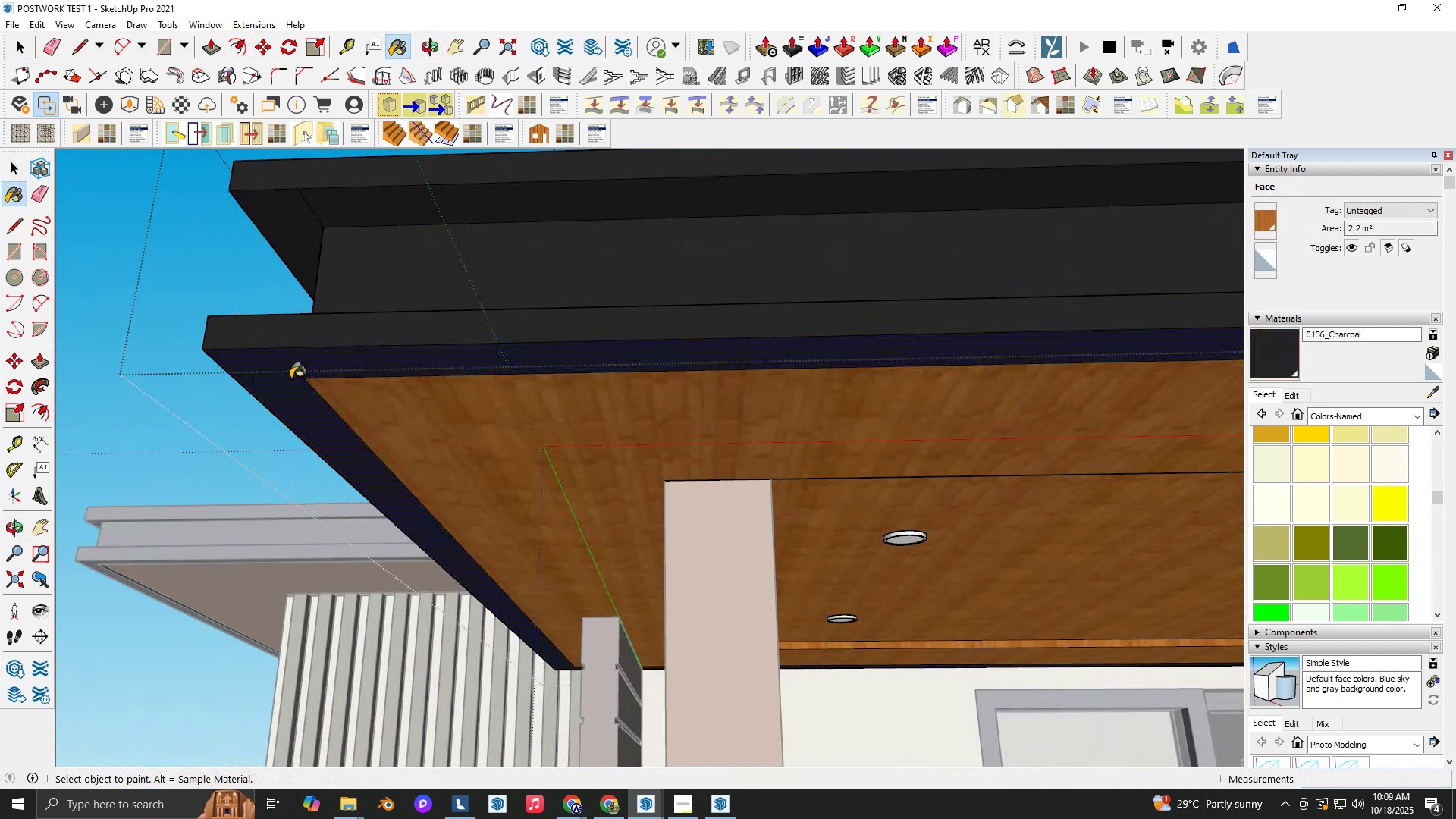 
key(Space)
 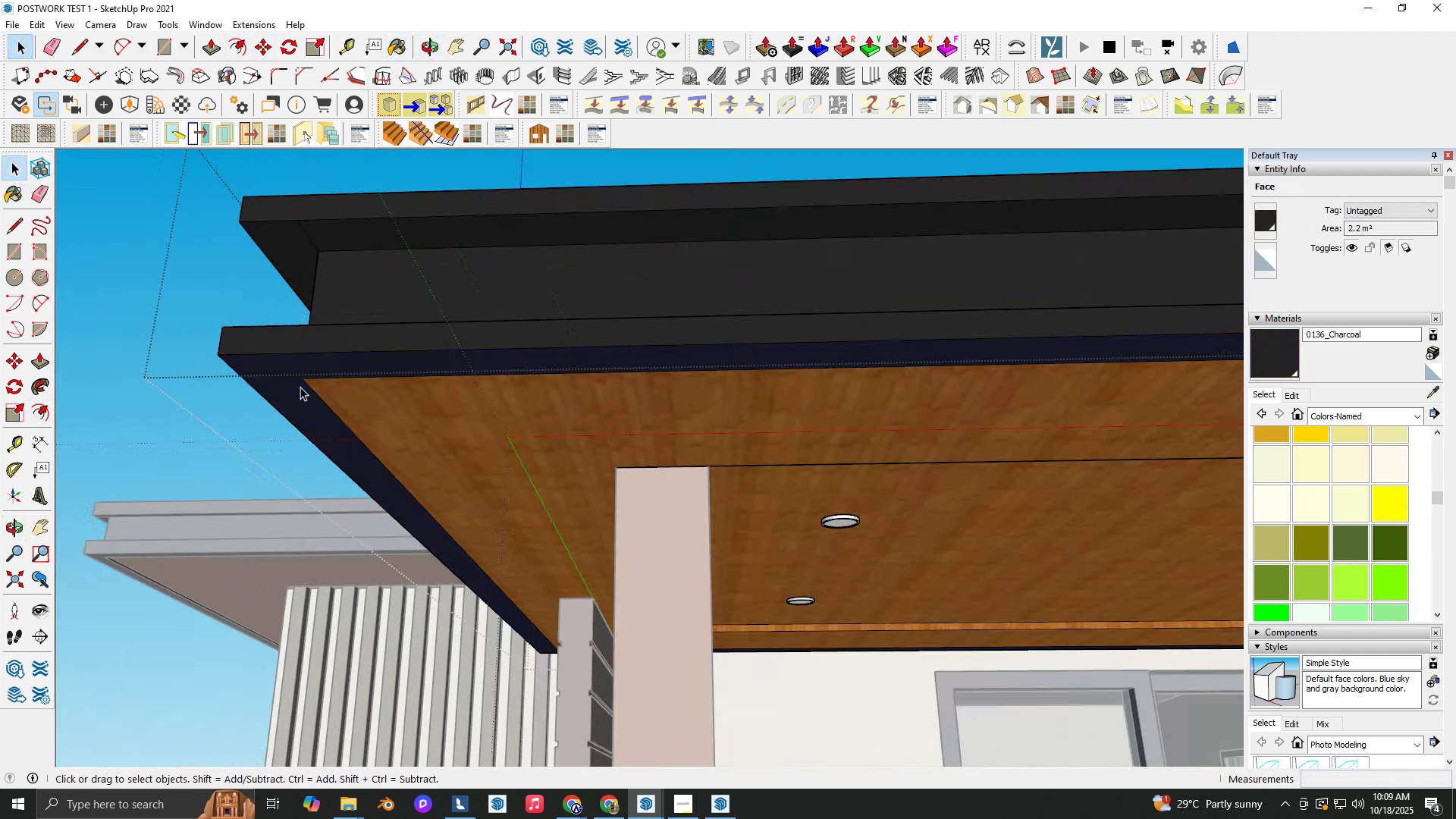 
scroll: coordinate [300, 387], scroll_direction: down, amount: 3.0
 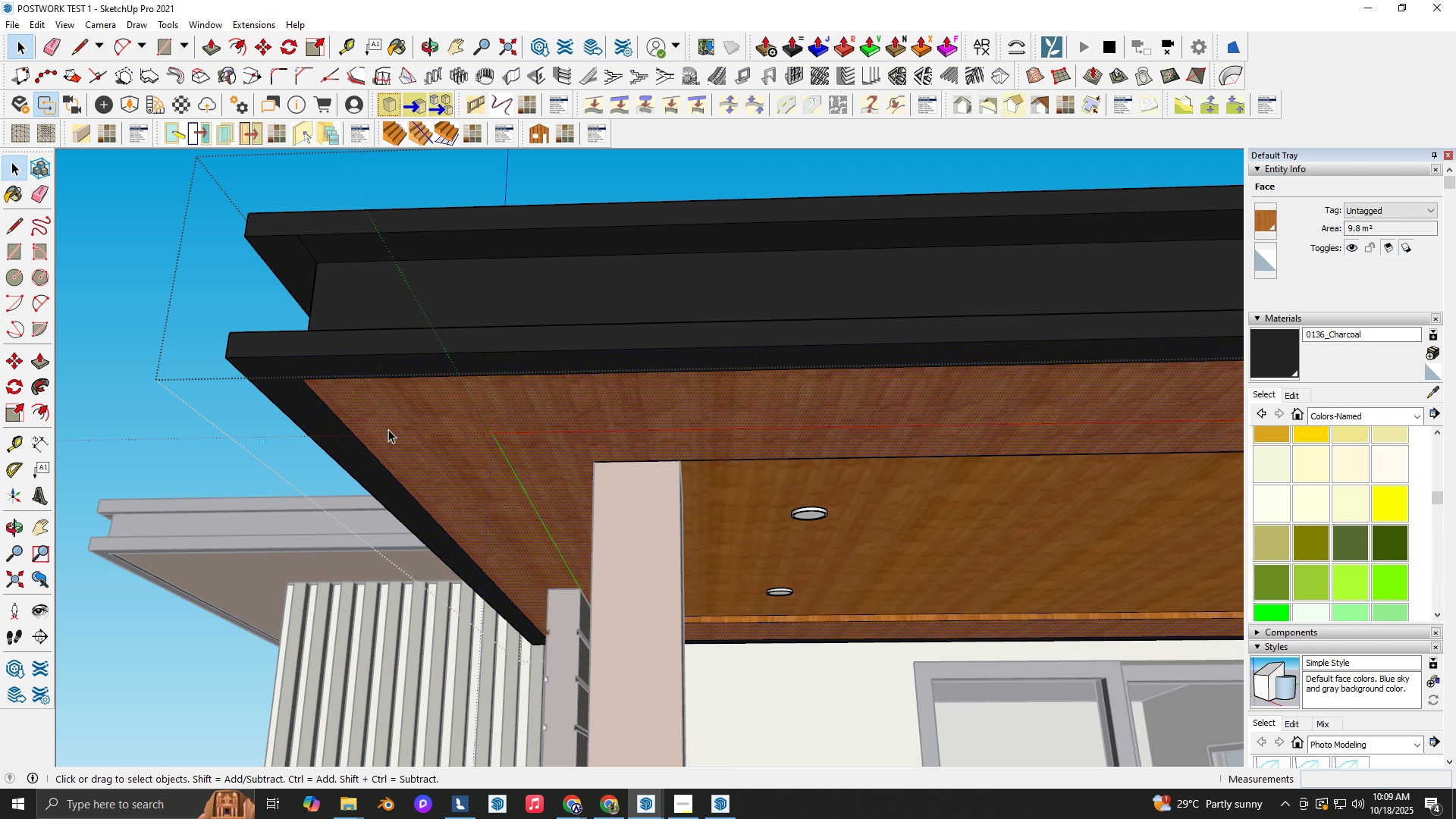 
key(P)
 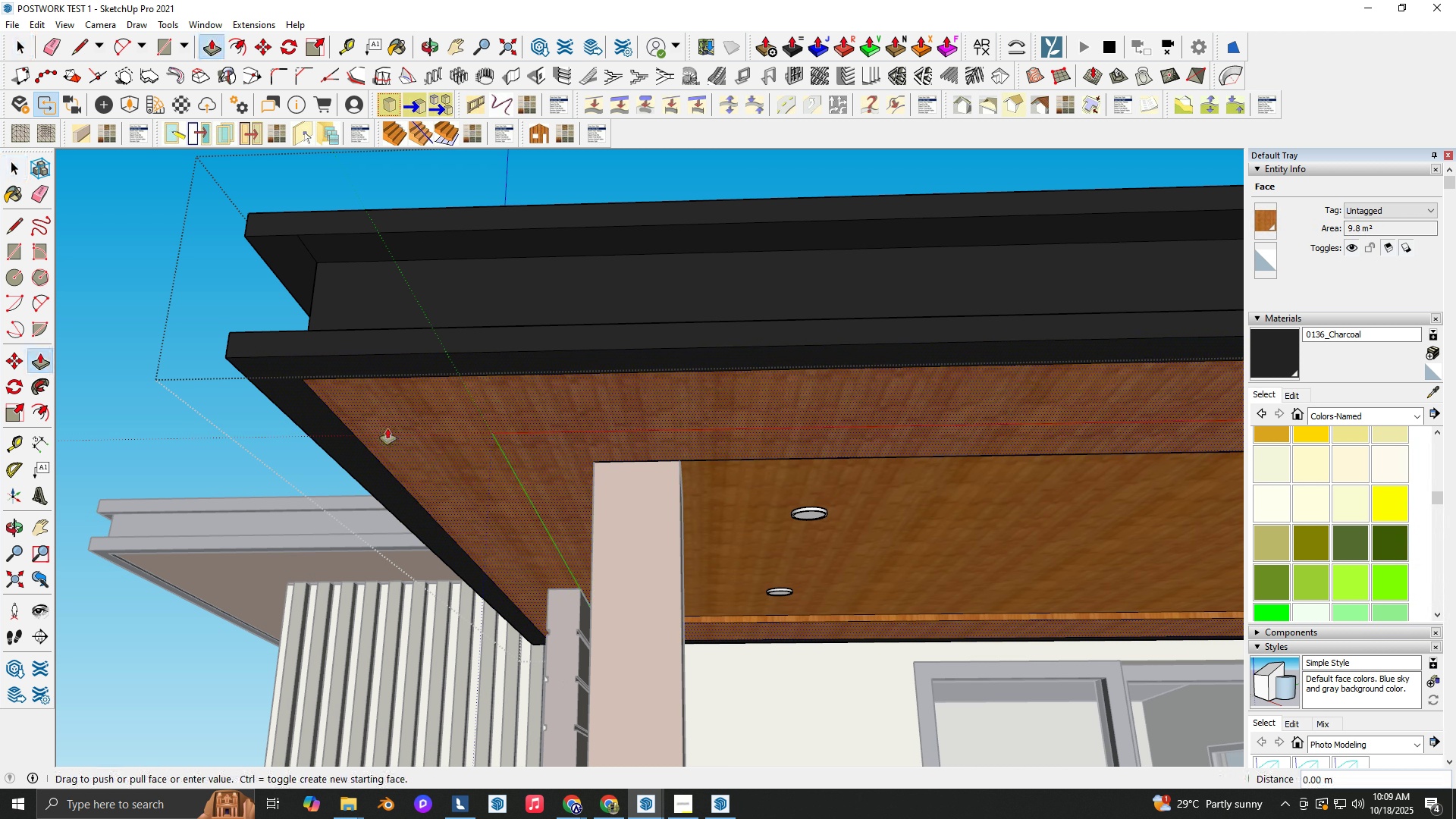 
left_click([388, 429])
 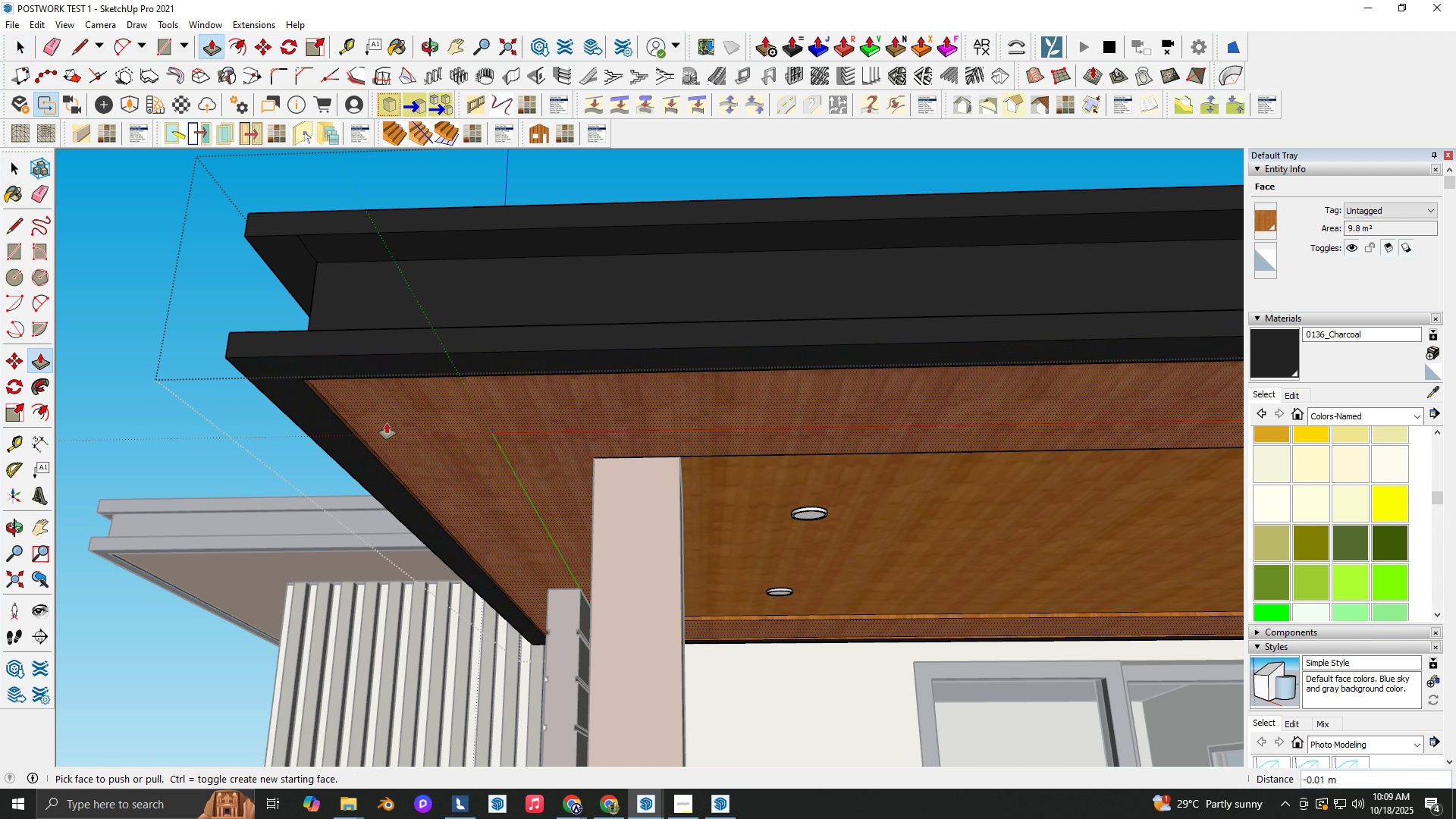 
left_click([387, 423])
 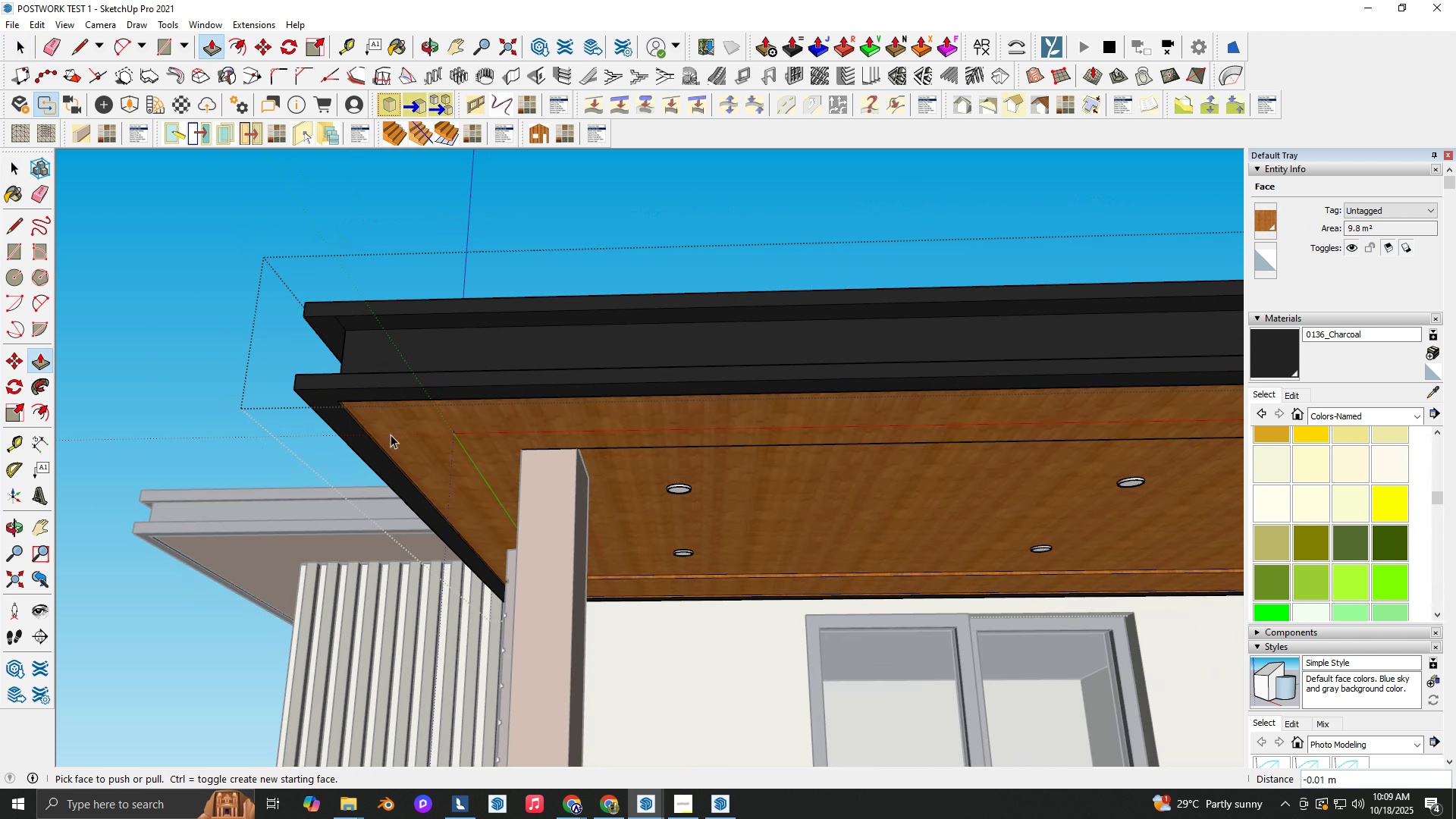 
scroll: coordinate [504, 555], scroll_direction: down, amount: 13.0
 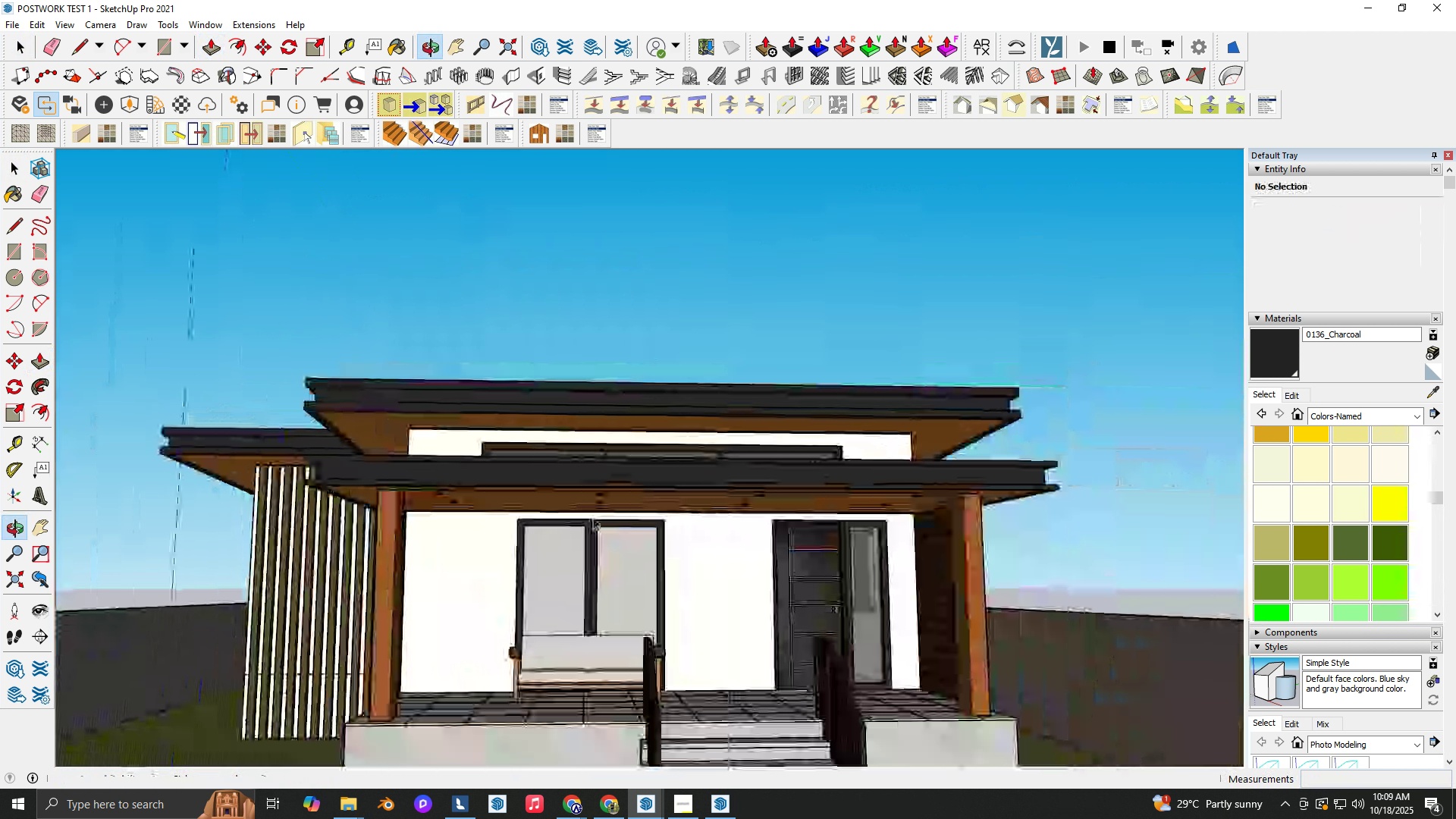 
key(Space)
 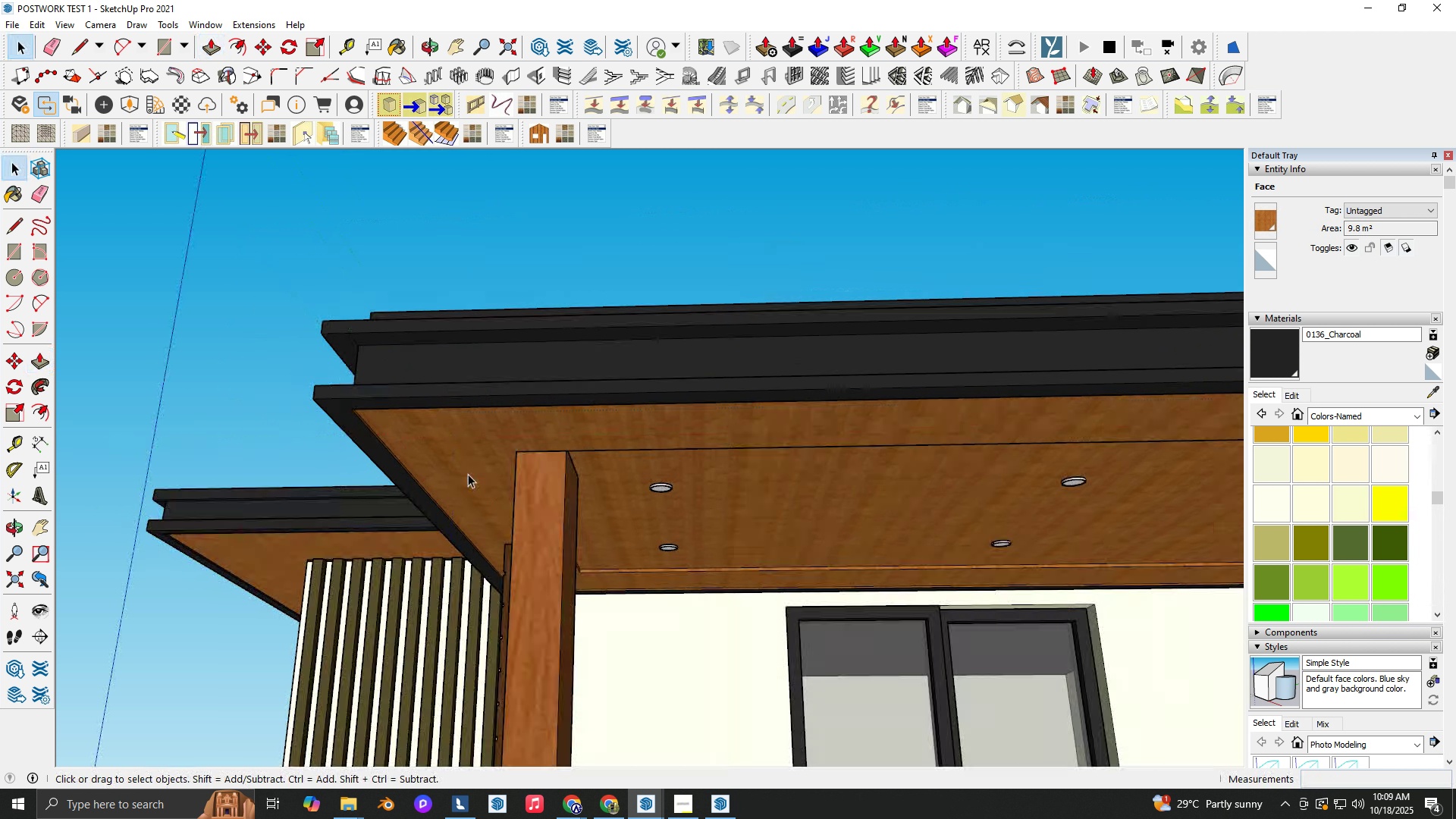 
key(Escape)
 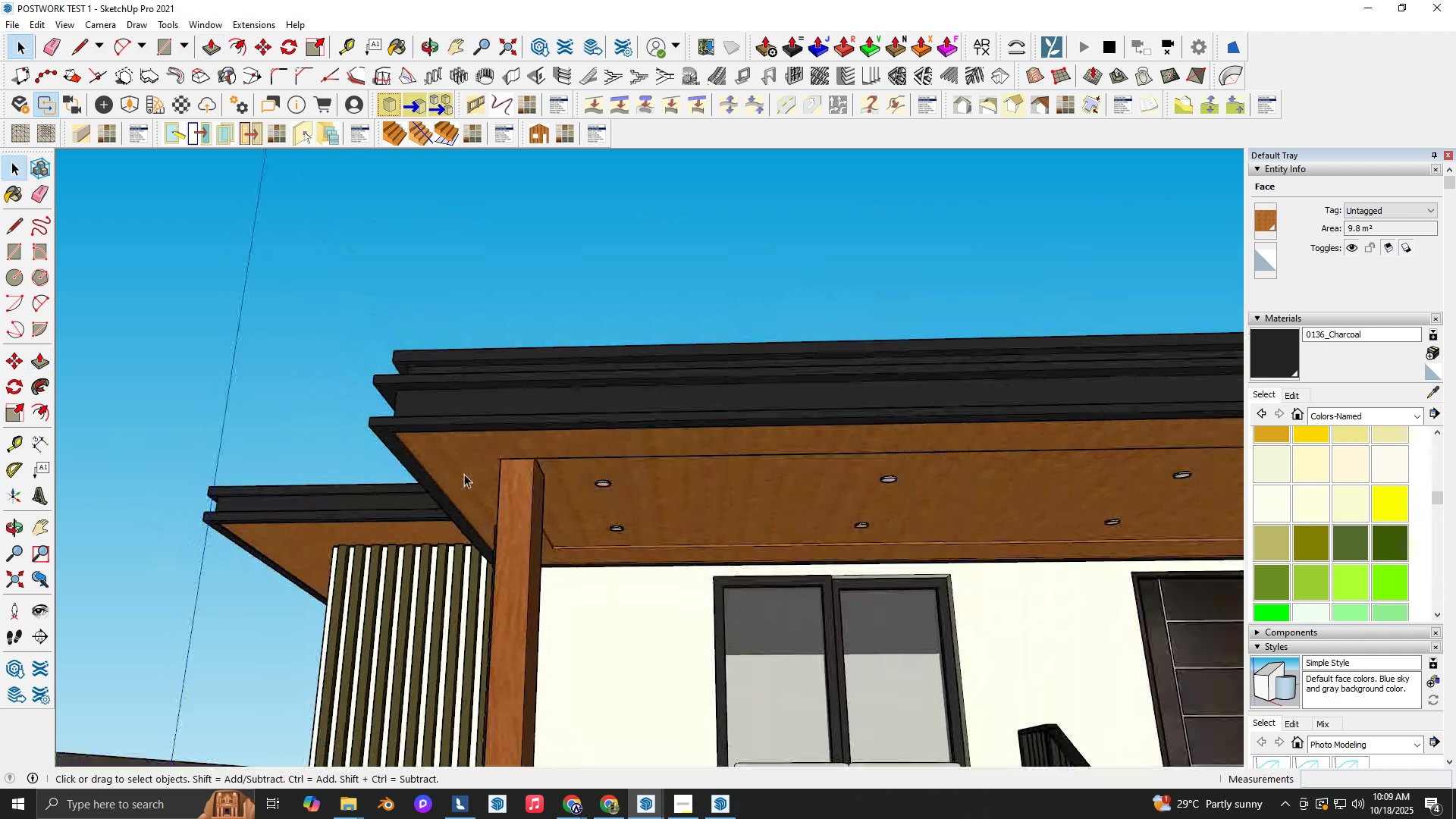 
key(Escape)
 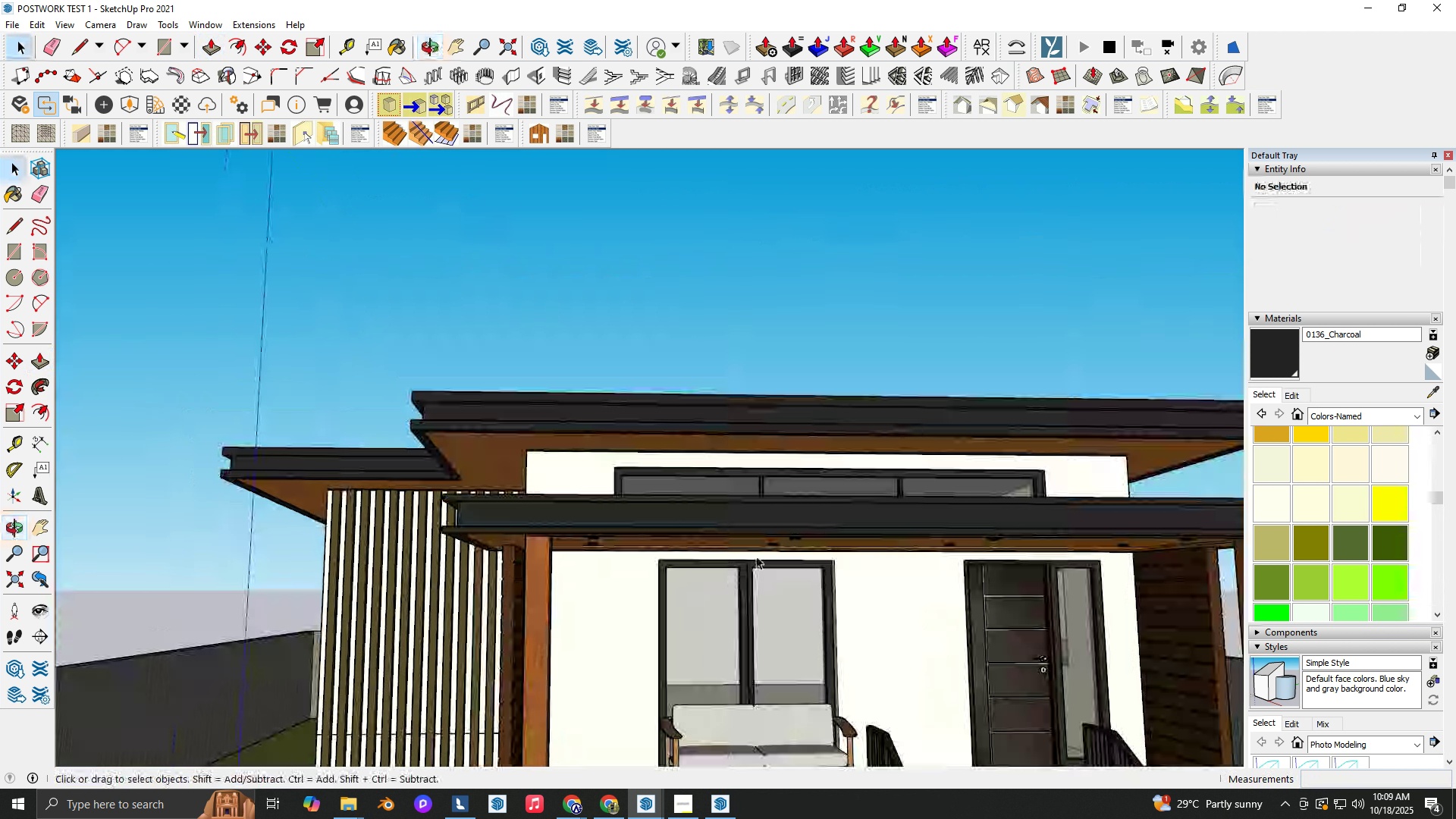 
hold_key(key=ShiftLeft, duration=0.31)
scroll: coordinate [593, 518], scroll_direction: down, amount: 3.0
 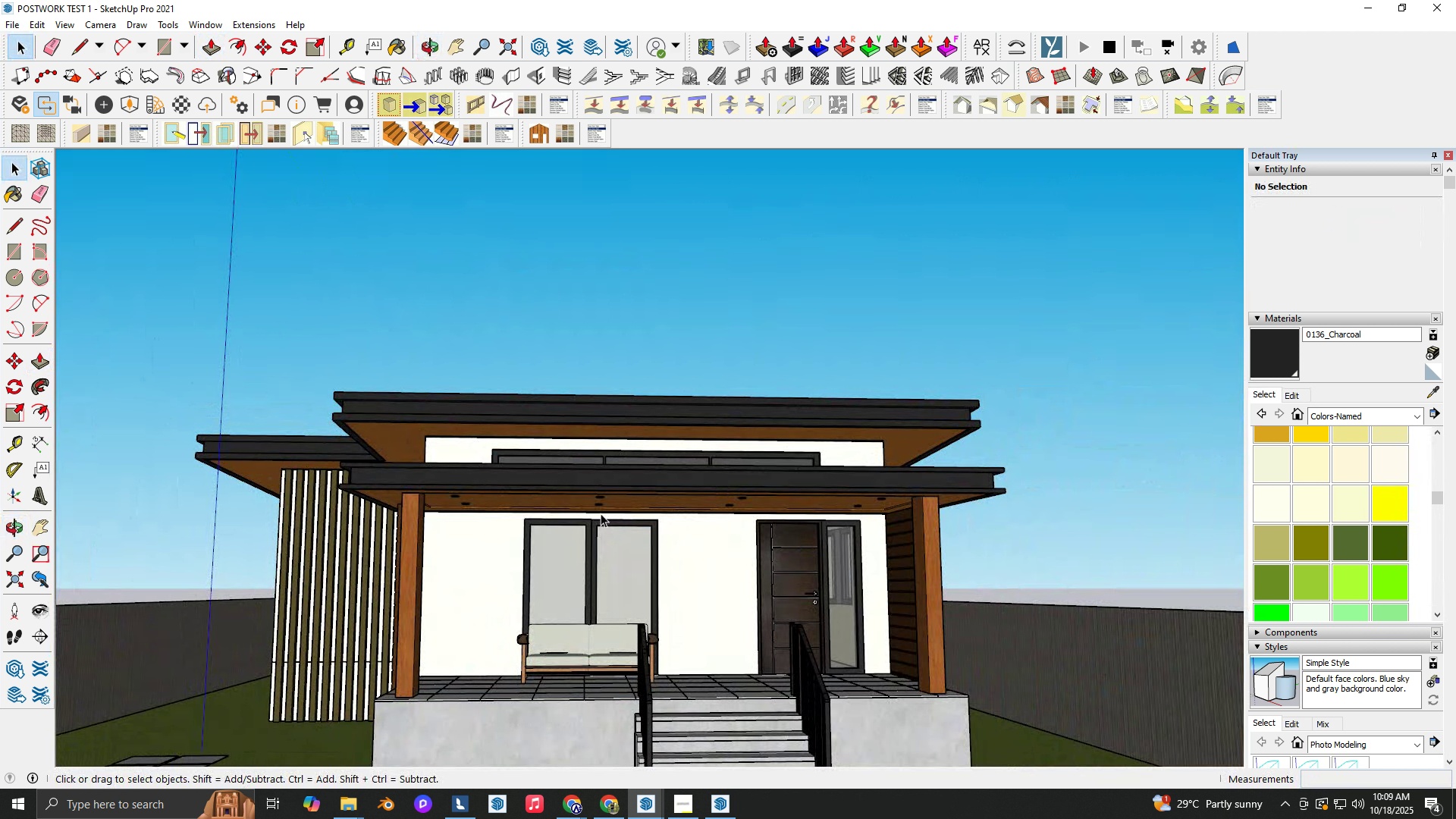 
key(Control+S)
 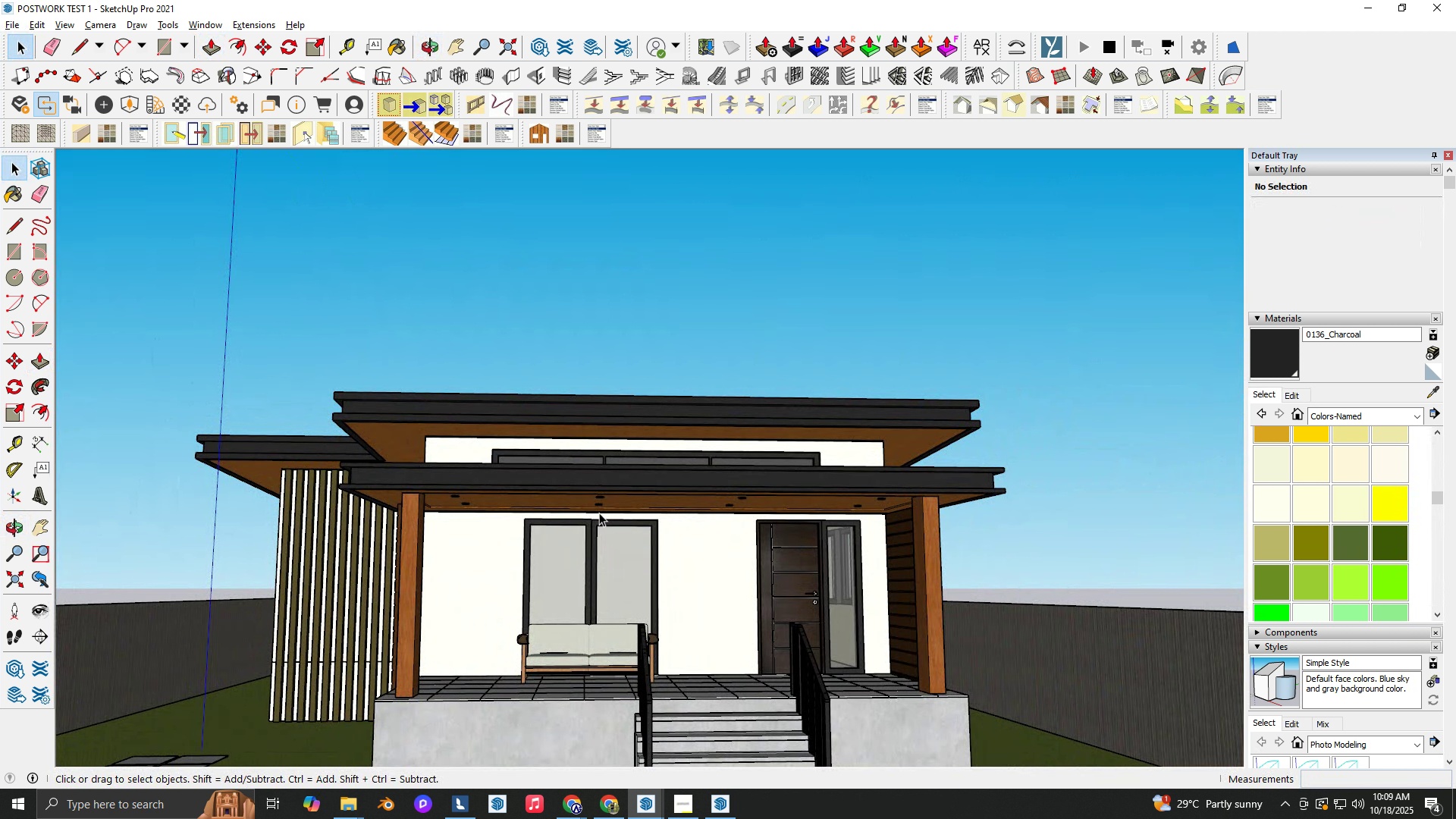 
key(Alt+Tab)